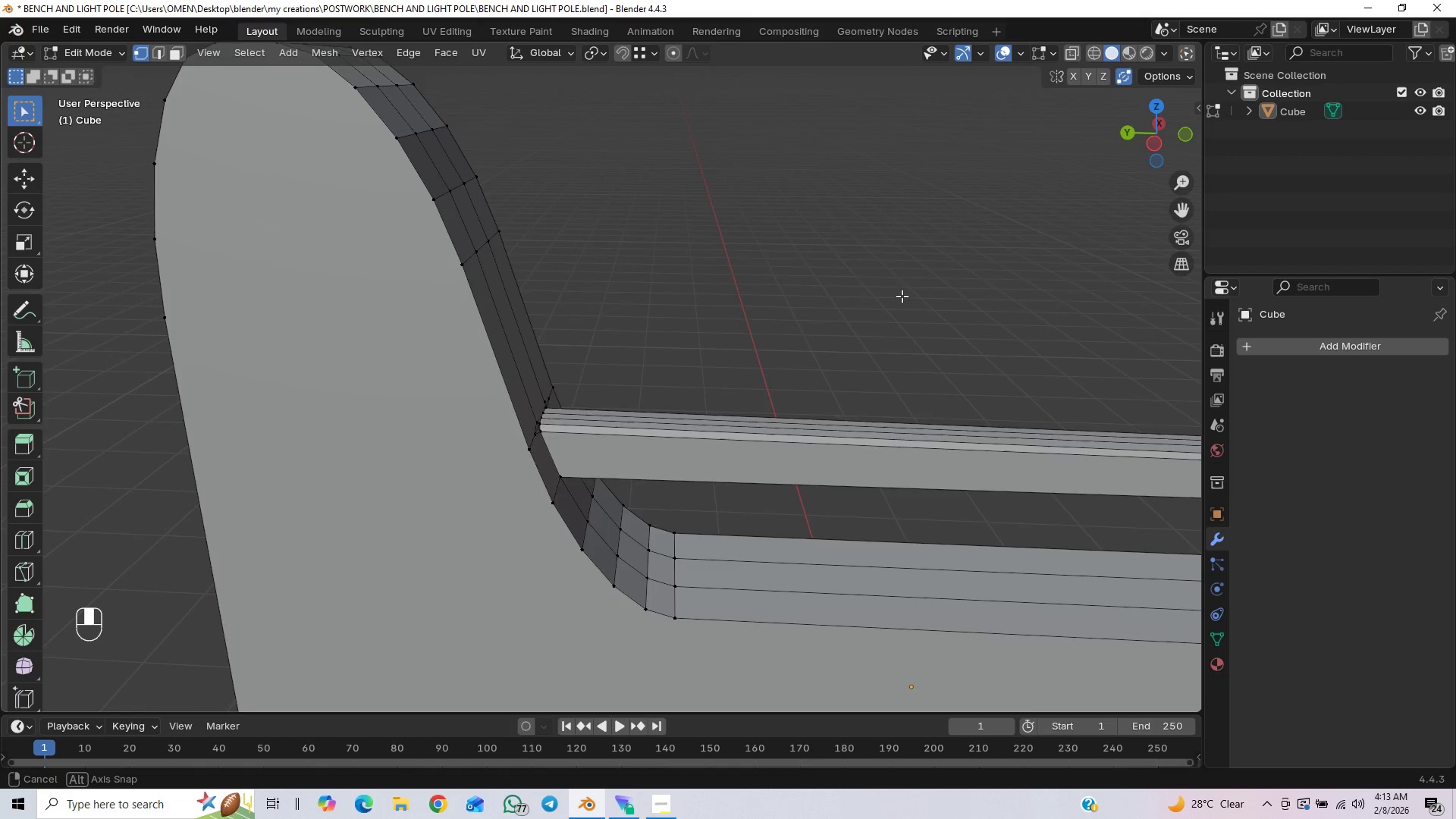 
scroll: coordinate [661, 328], scroll_direction: up, amount: 12.0
 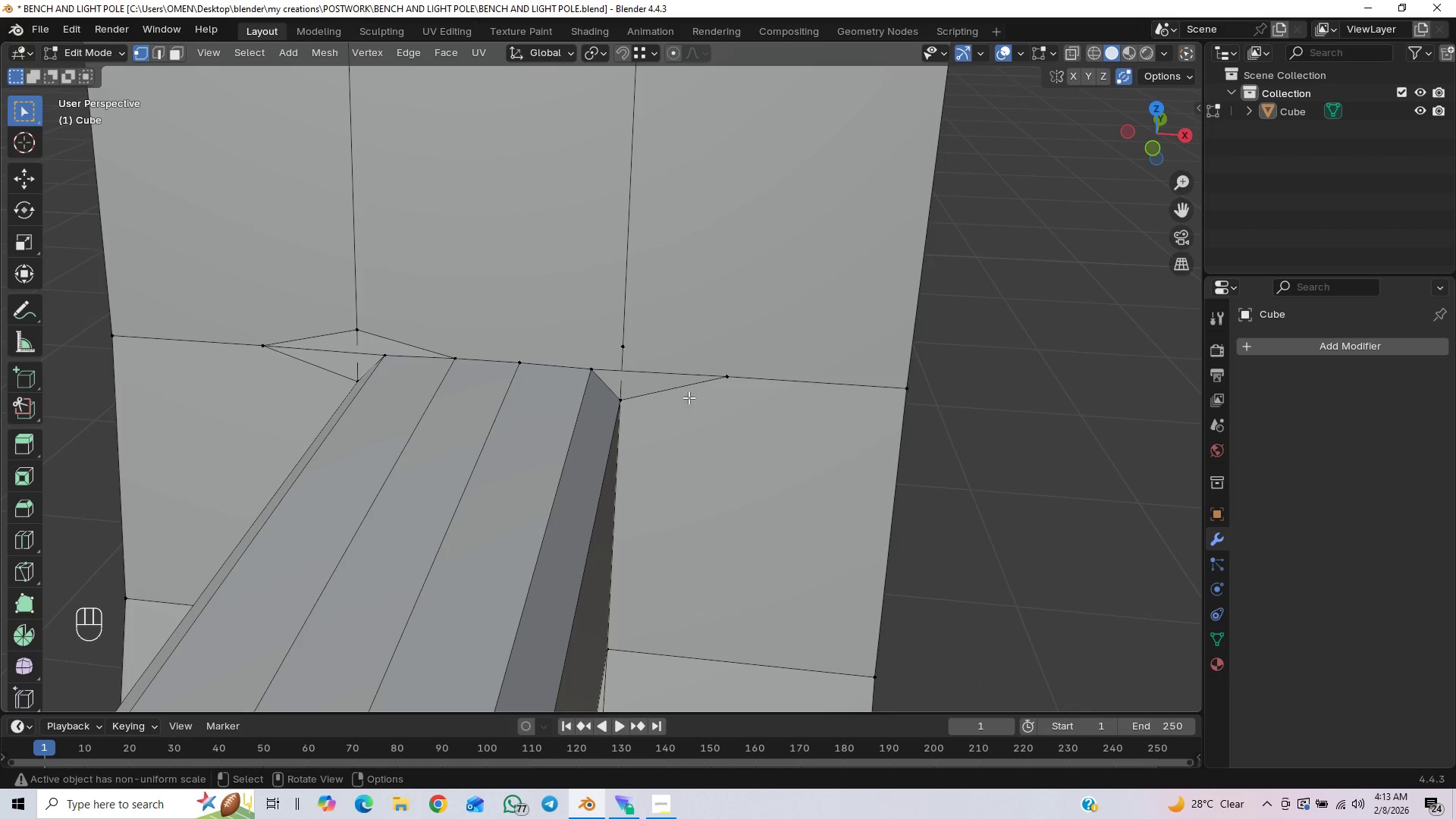 
left_click([682, 395])
 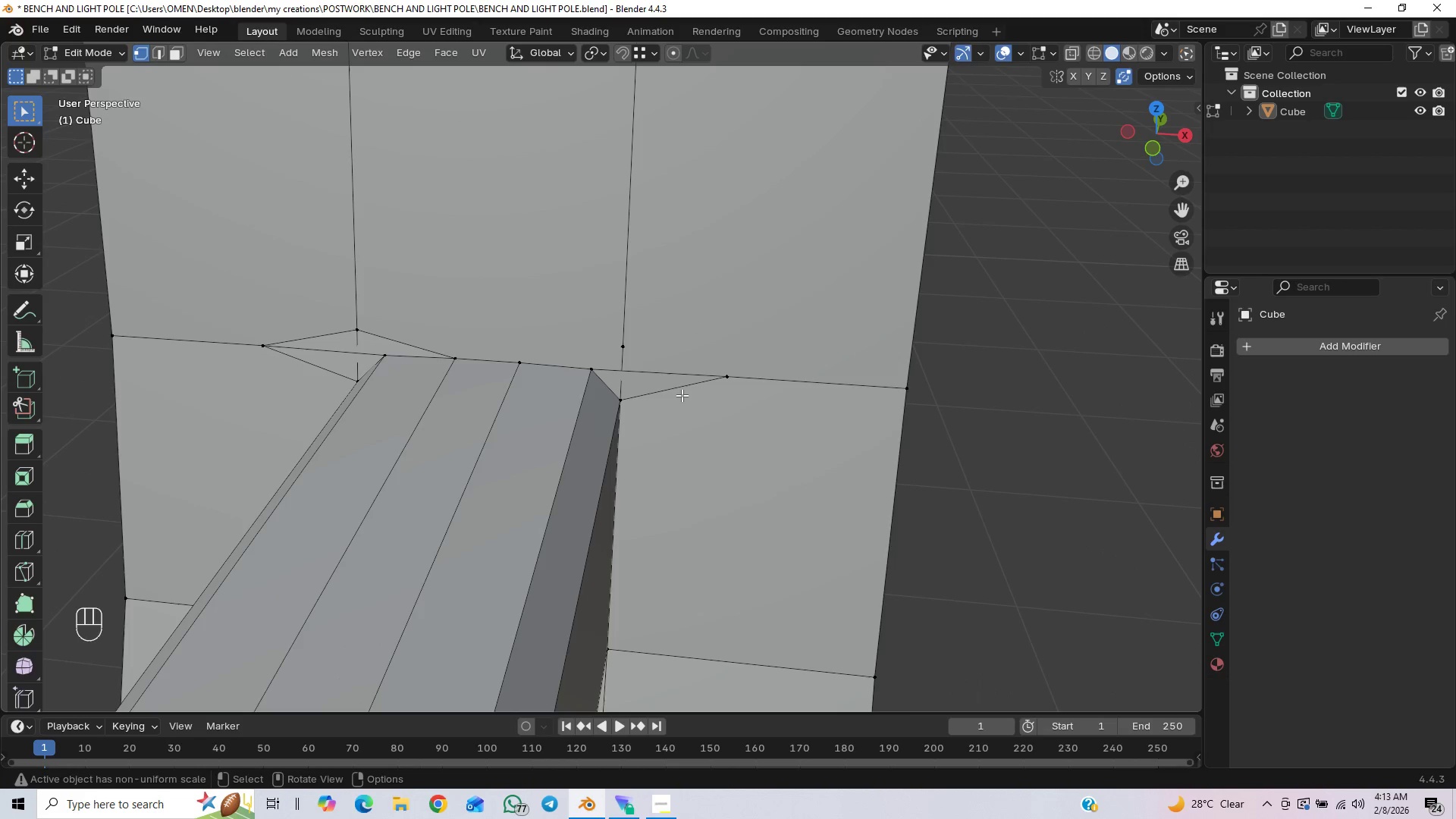 
key(Control+ControlLeft)
 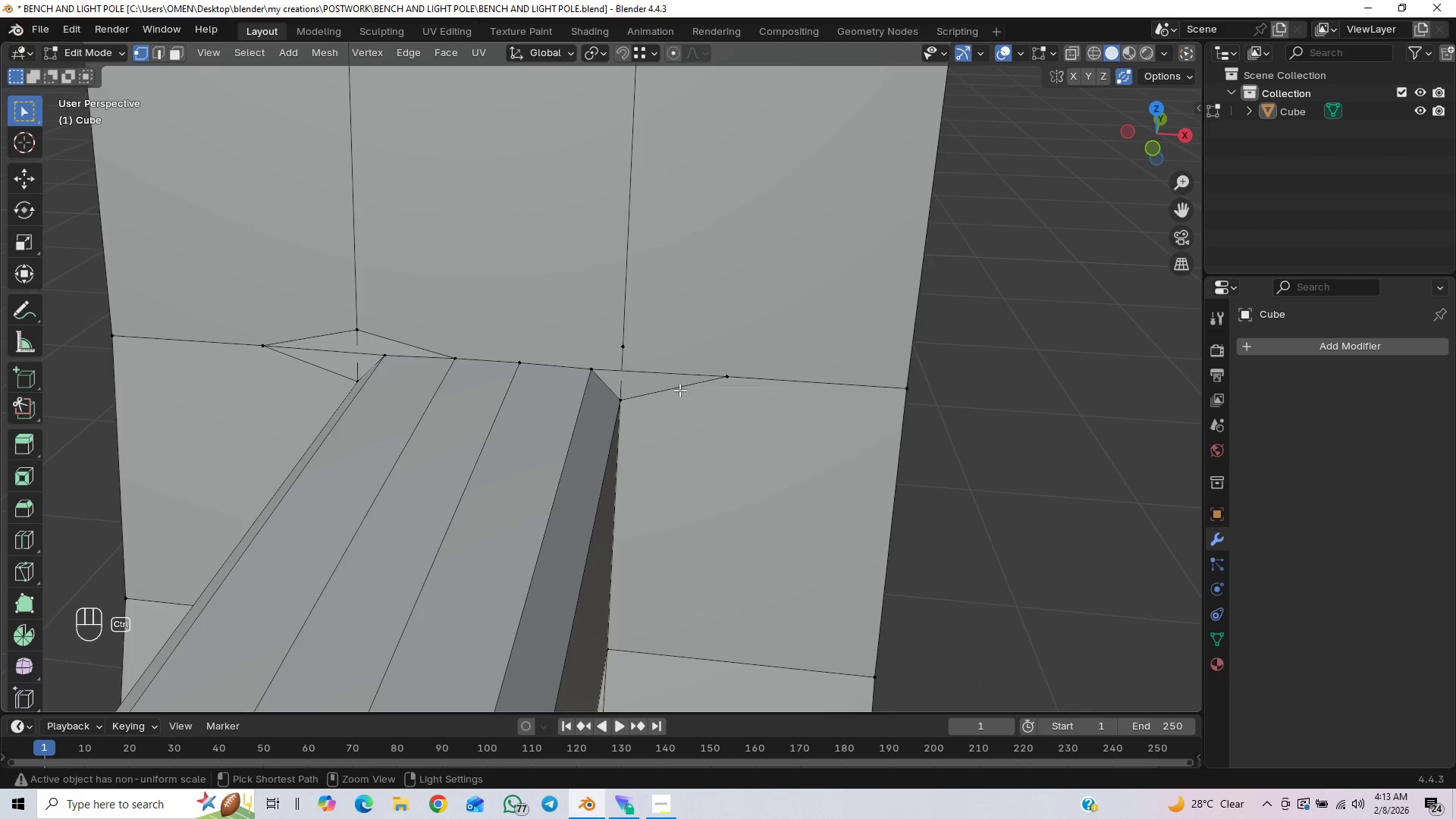 
left_click([673, 384])
 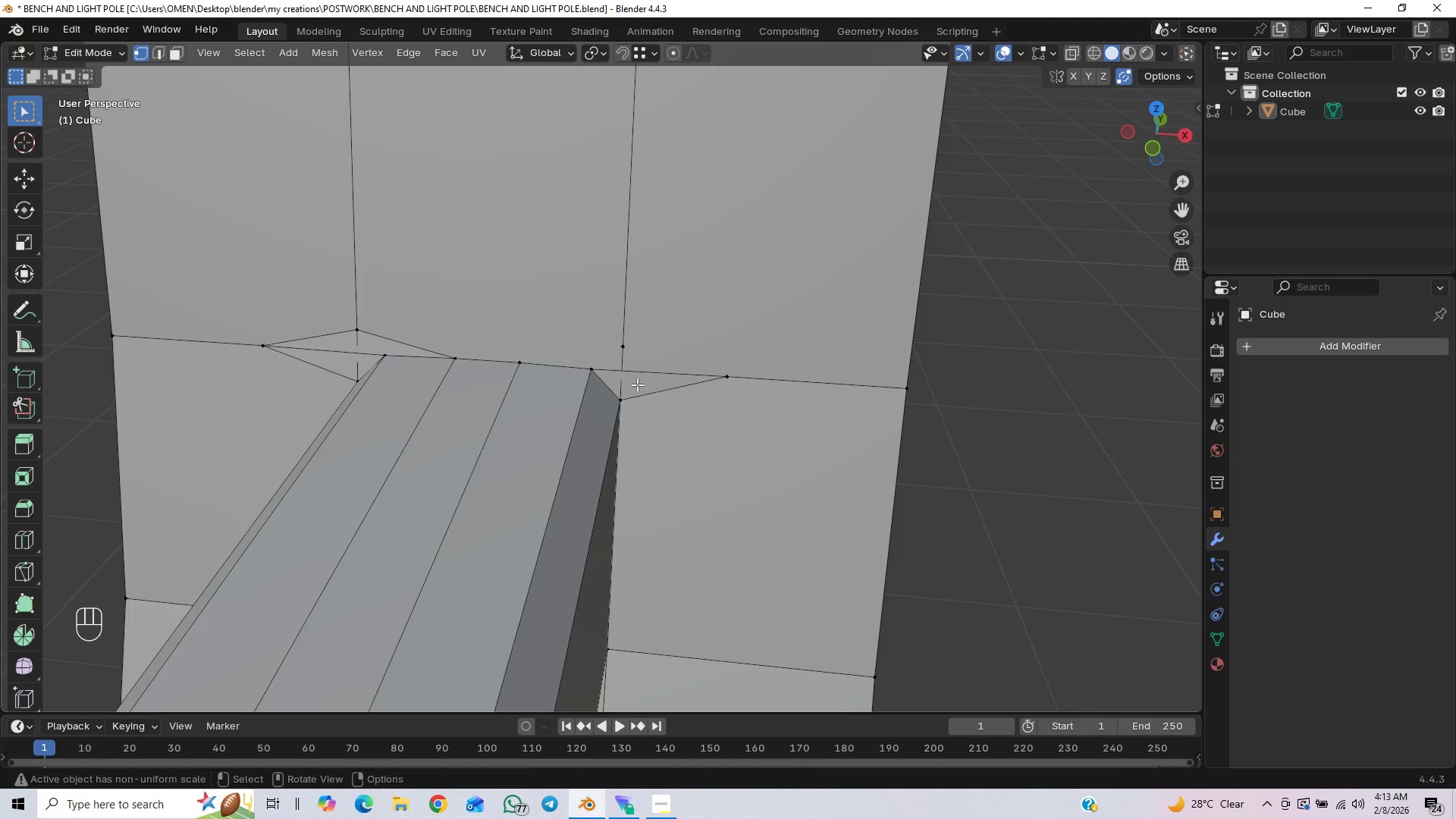 
left_click([625, 382])
 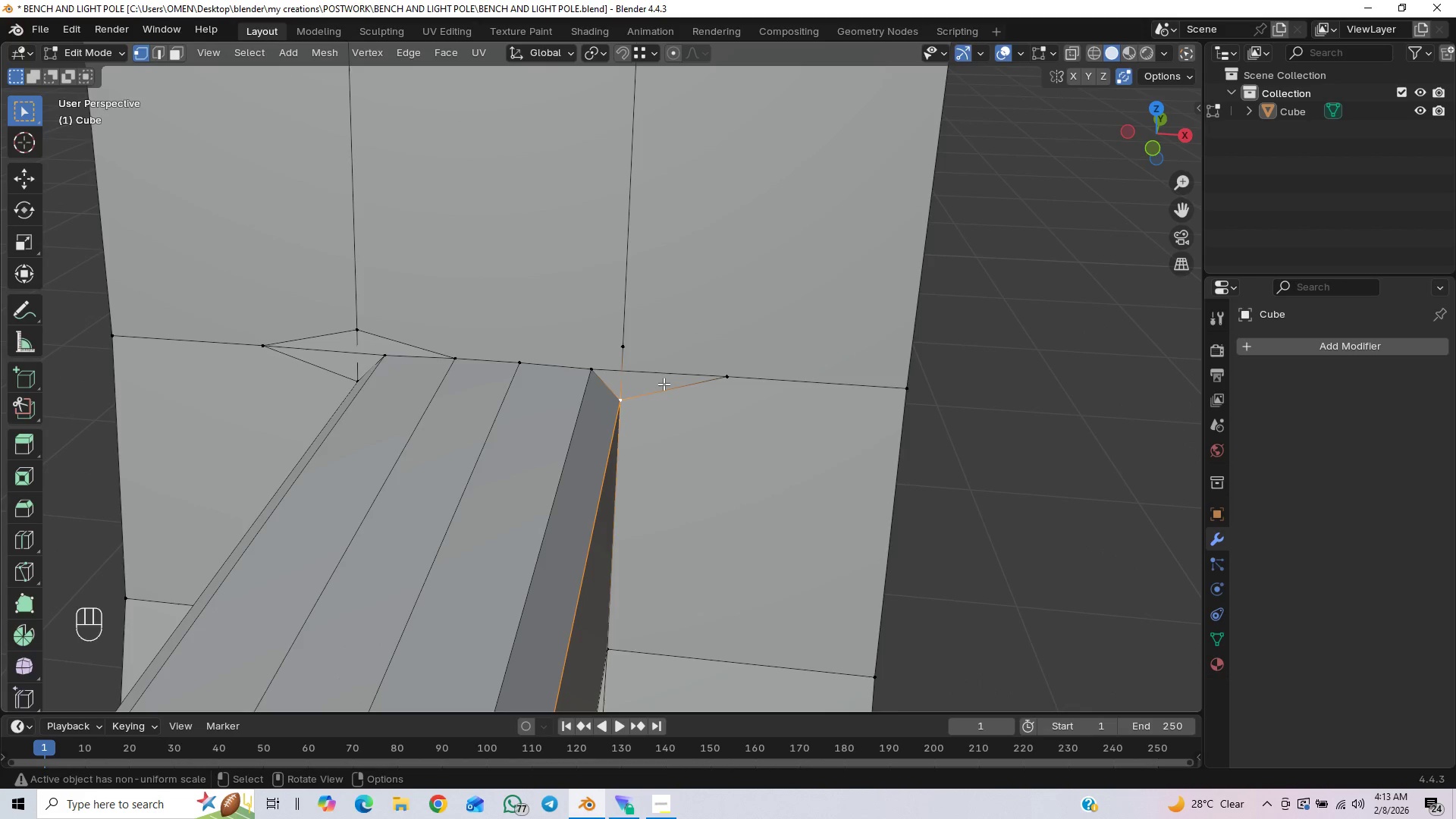 
key(2)
 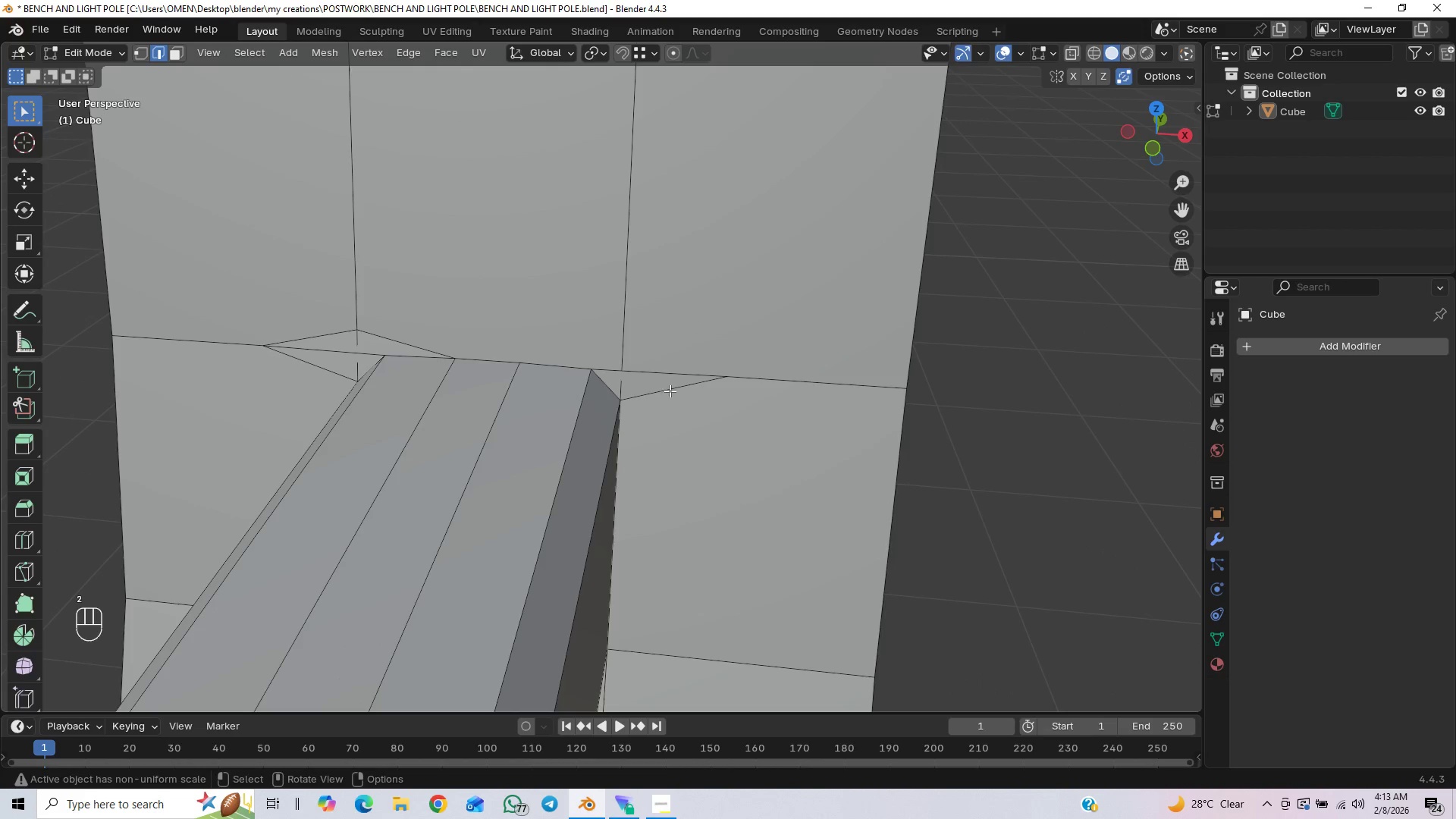 
left_click([670, 391])
 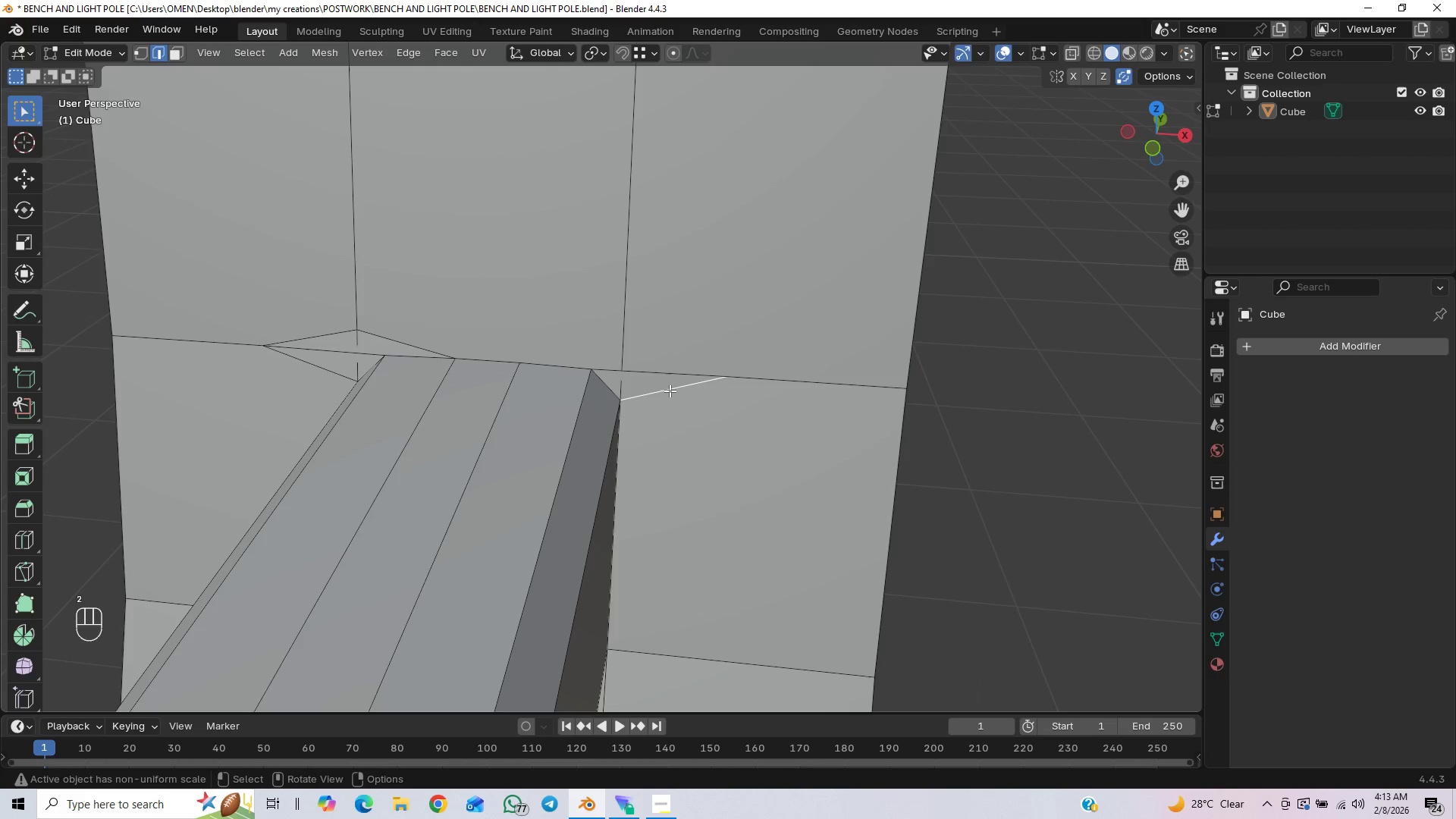 
key(Control+X)
 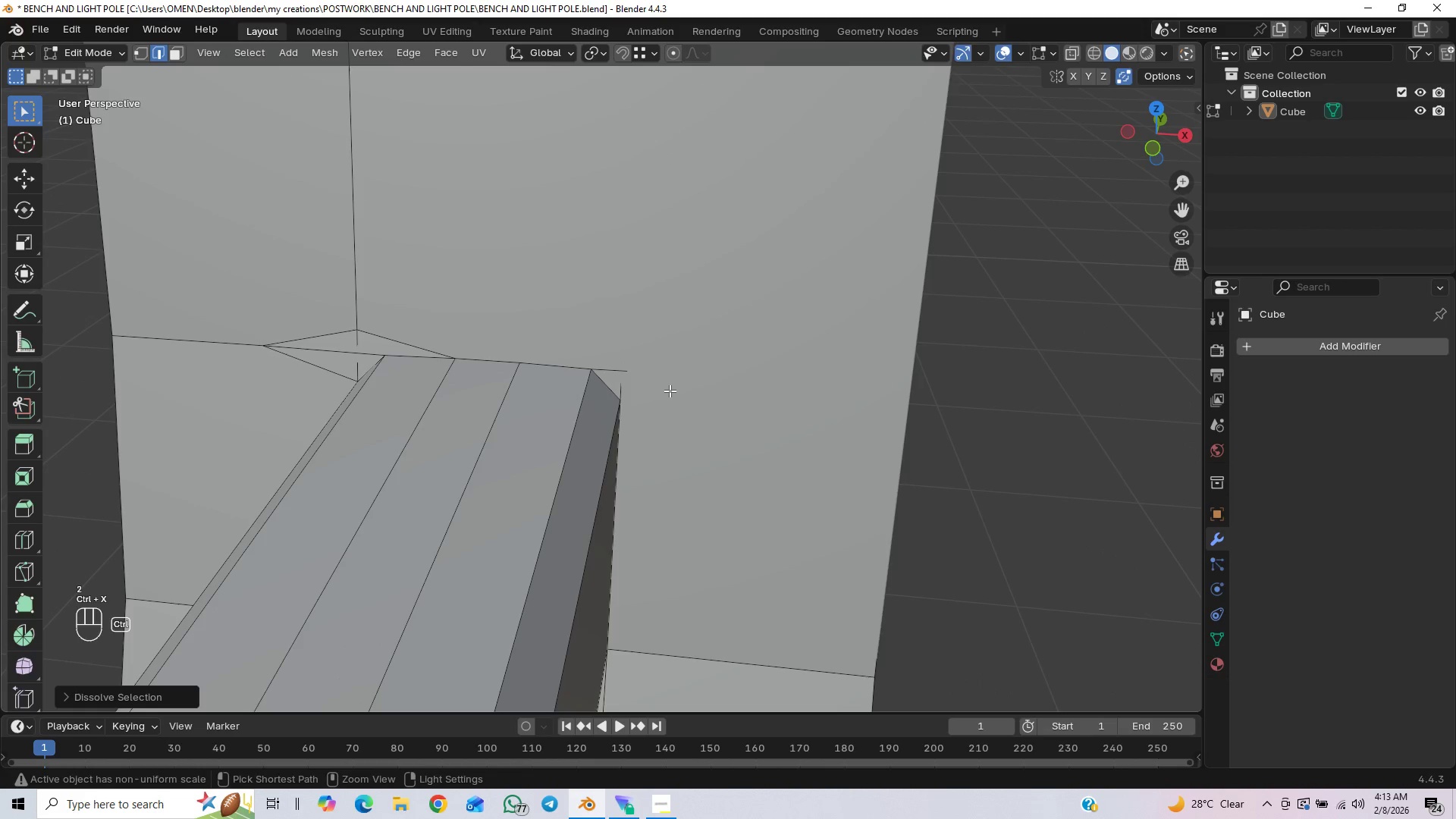 
key(Control+Z)
 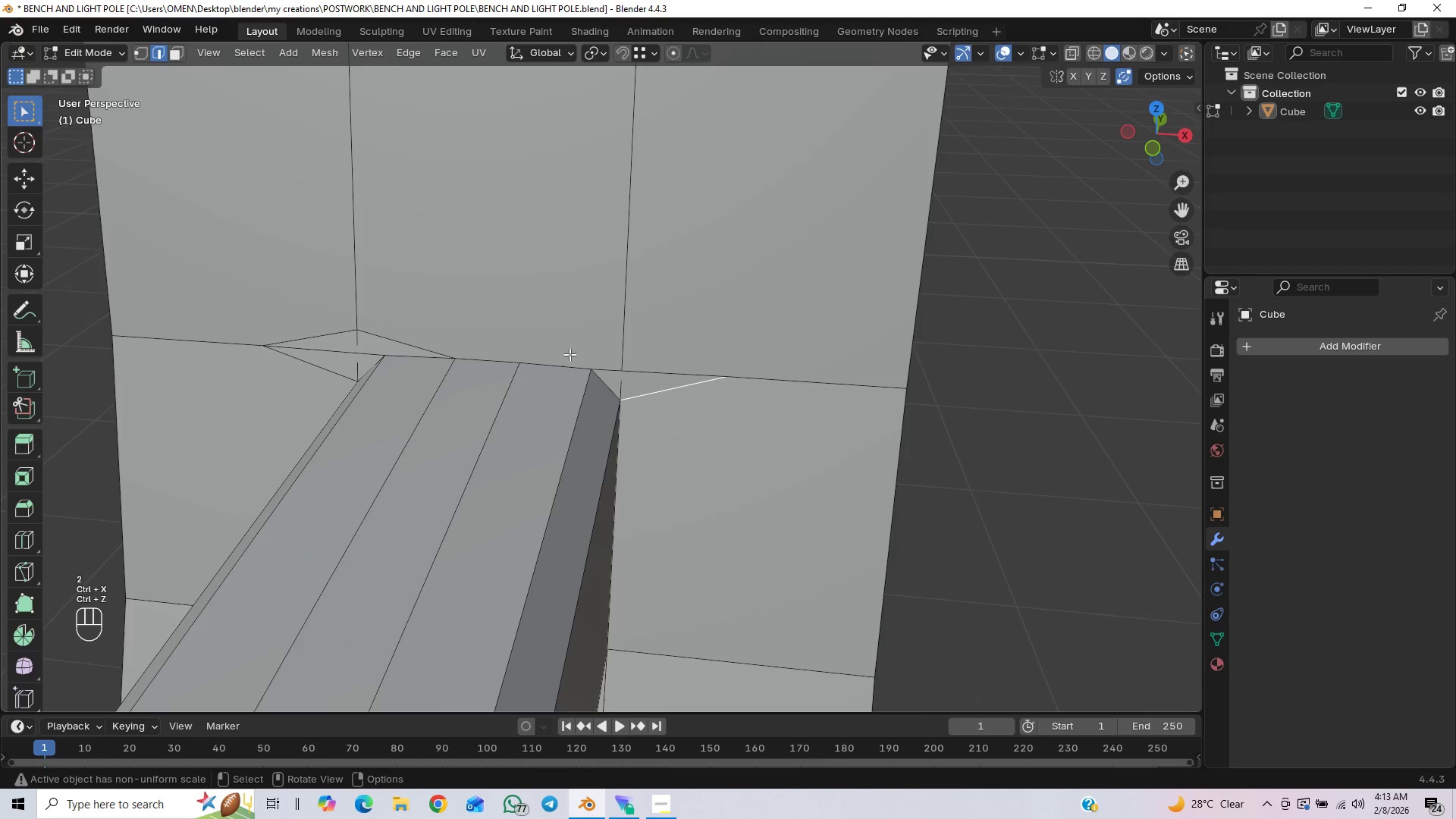 
key(Control+ControlLeft)
 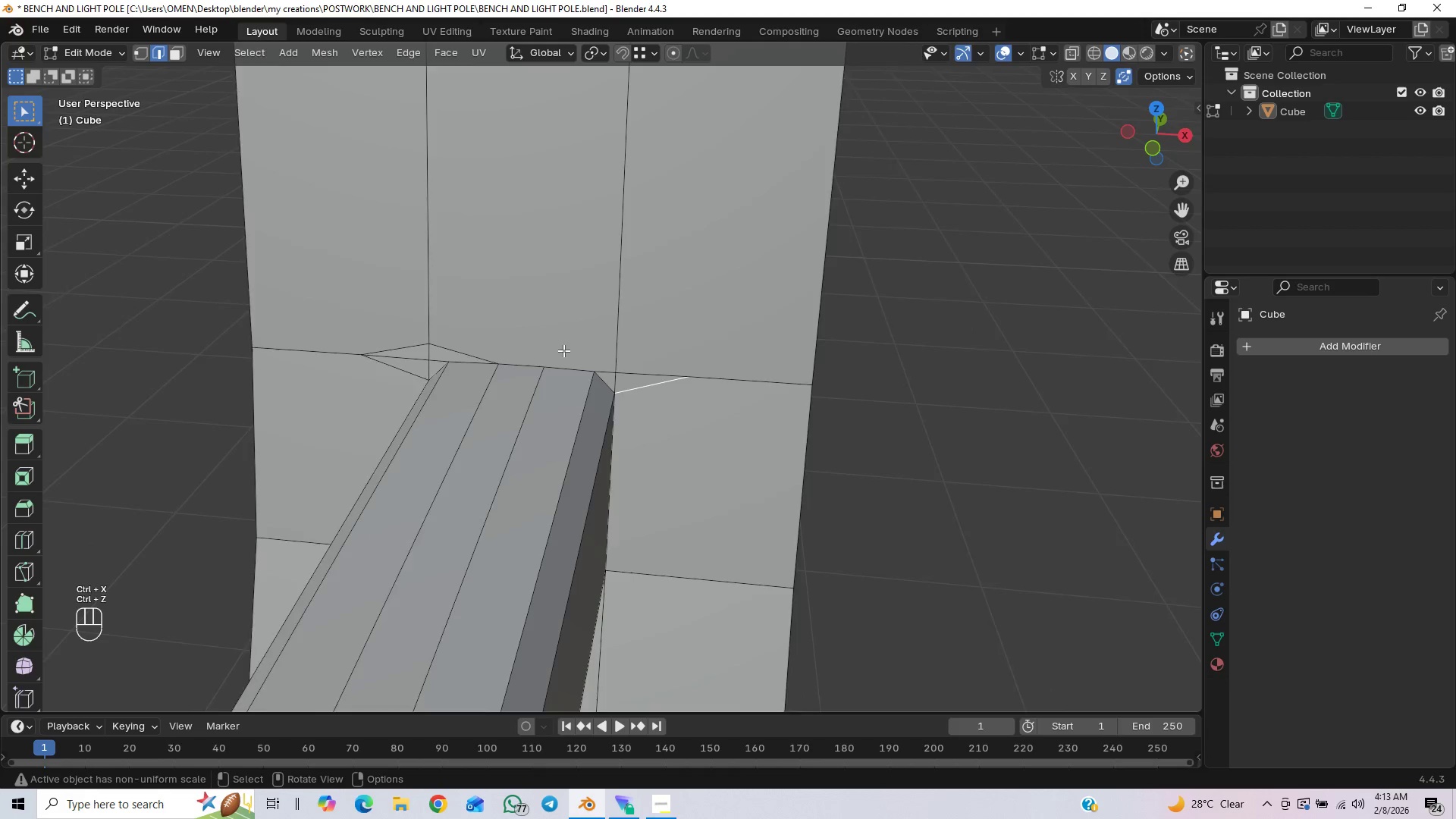 
key(Control+ControlLeft)
 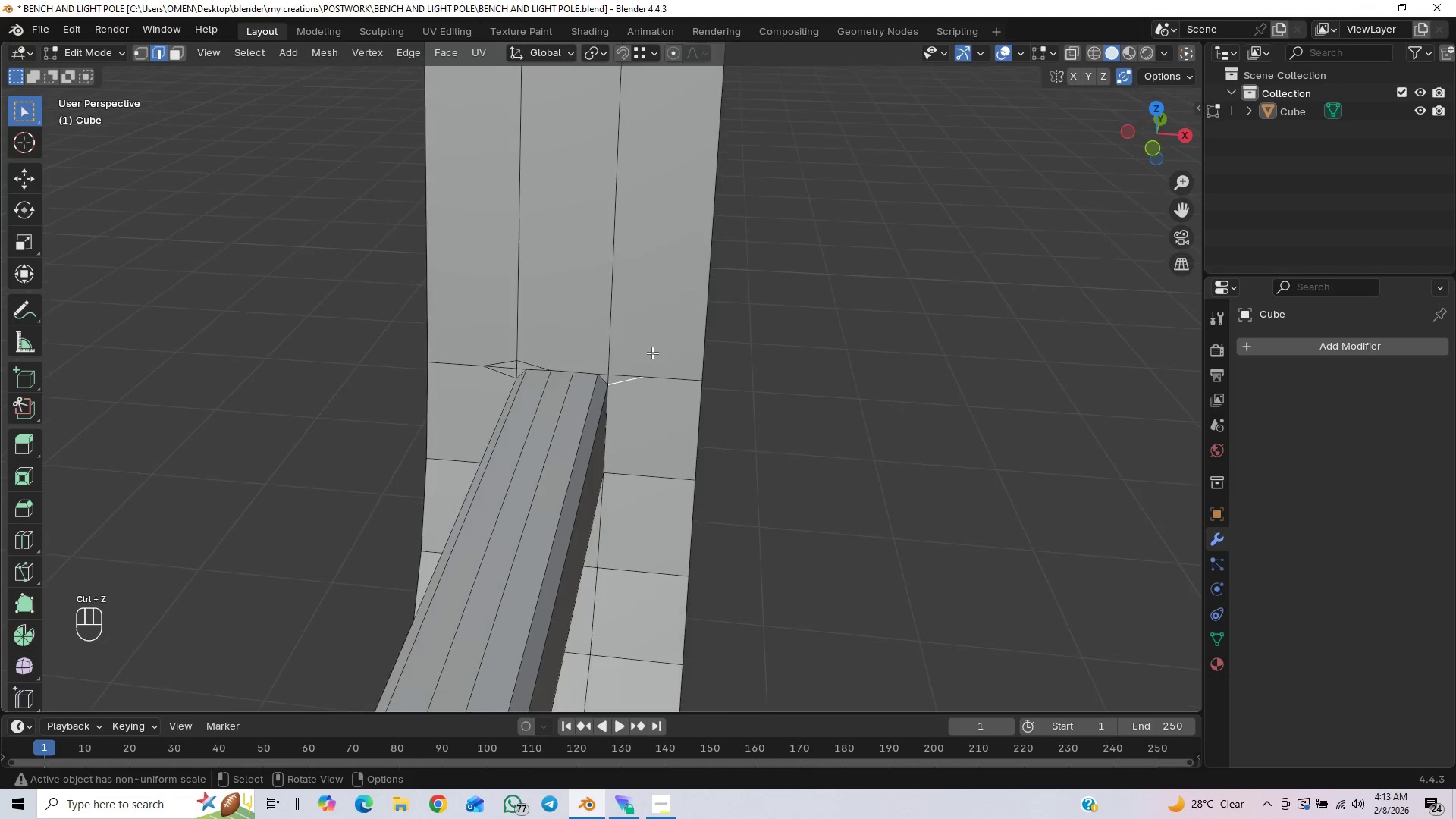 
scroll: coordinate [652, 353], scroll_direction: down, amount: 10.0
 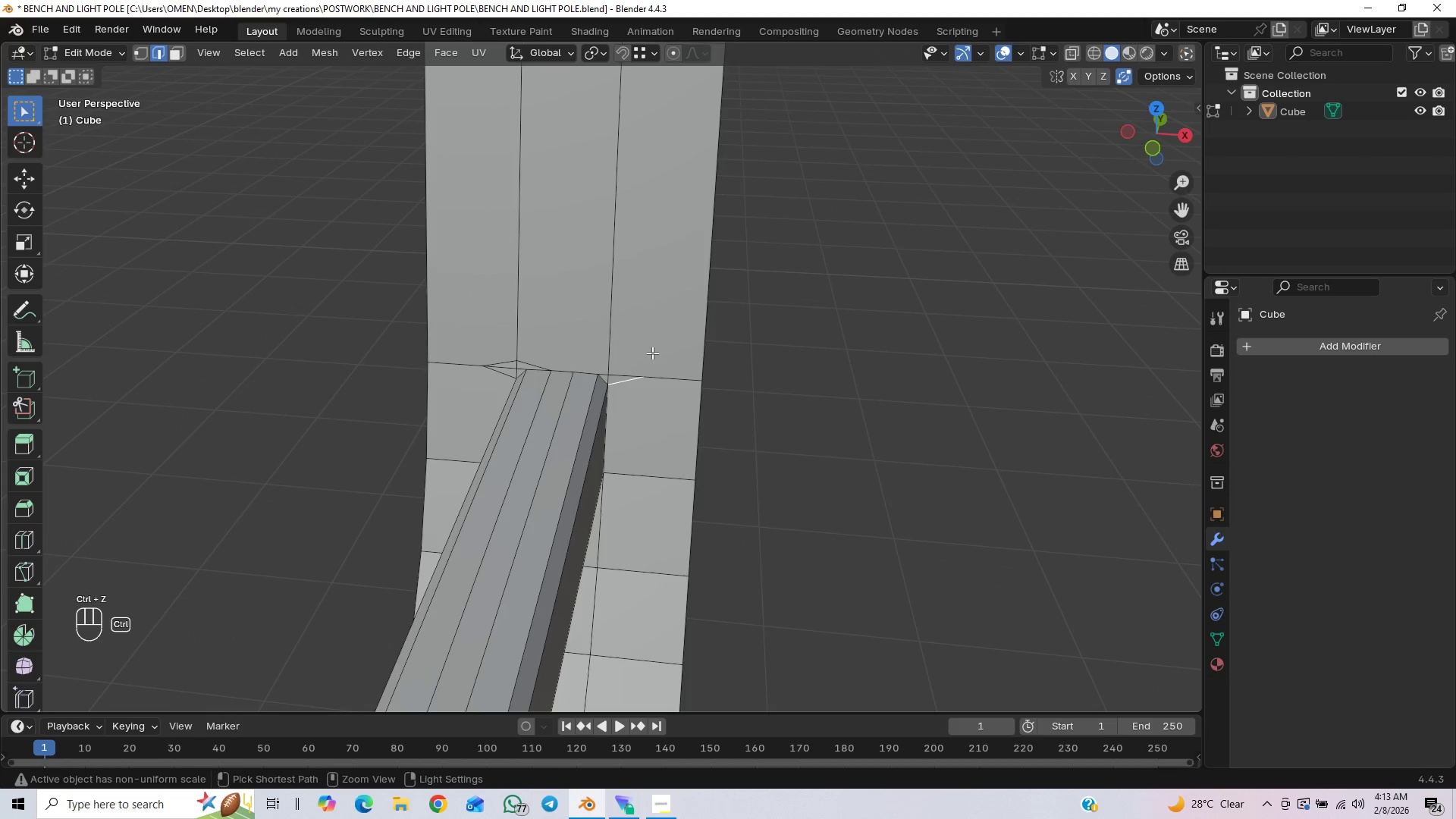 
key(Control+Z)
 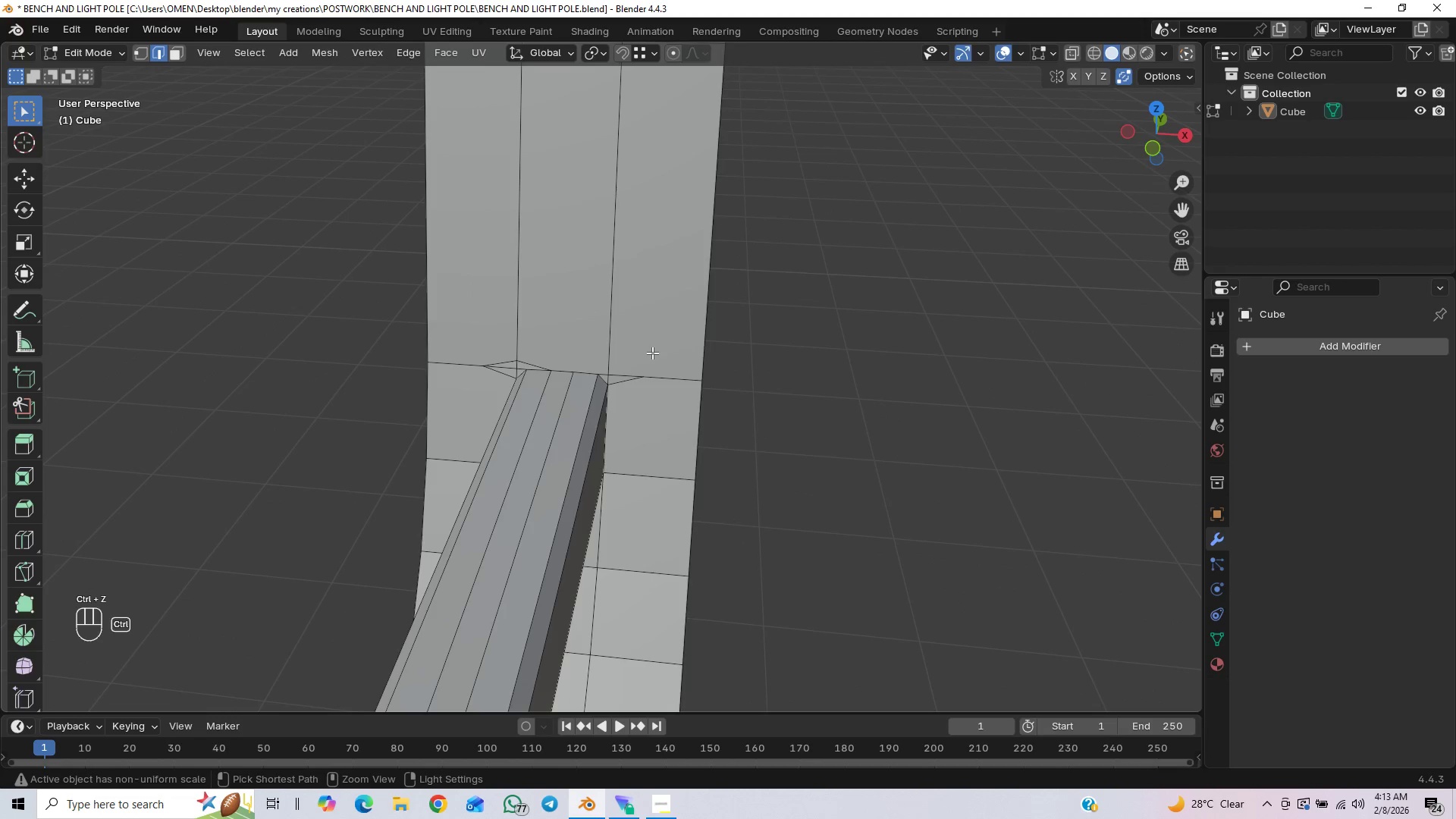 
key(Control+Z)
 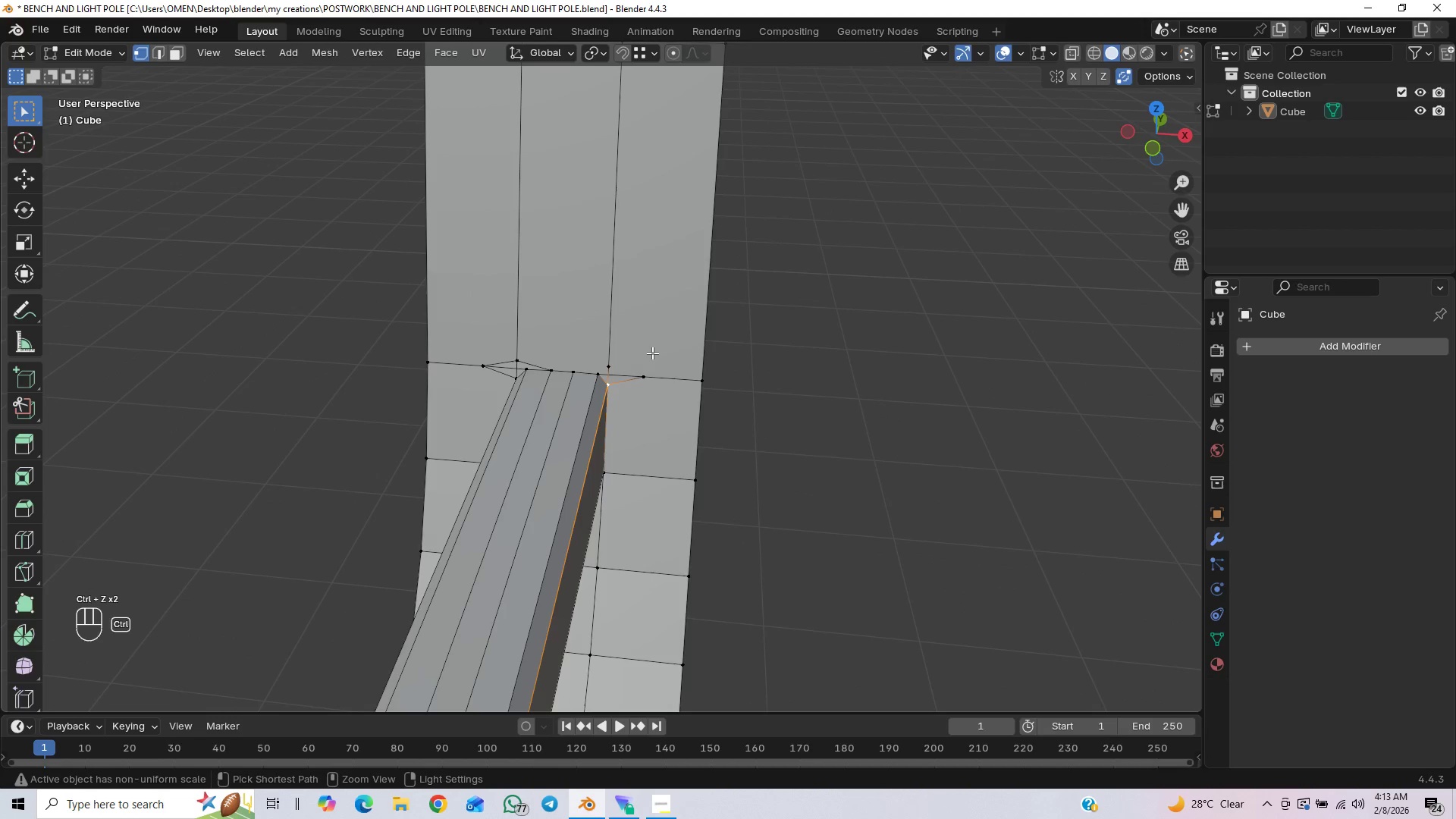 
key(Control+Z)
 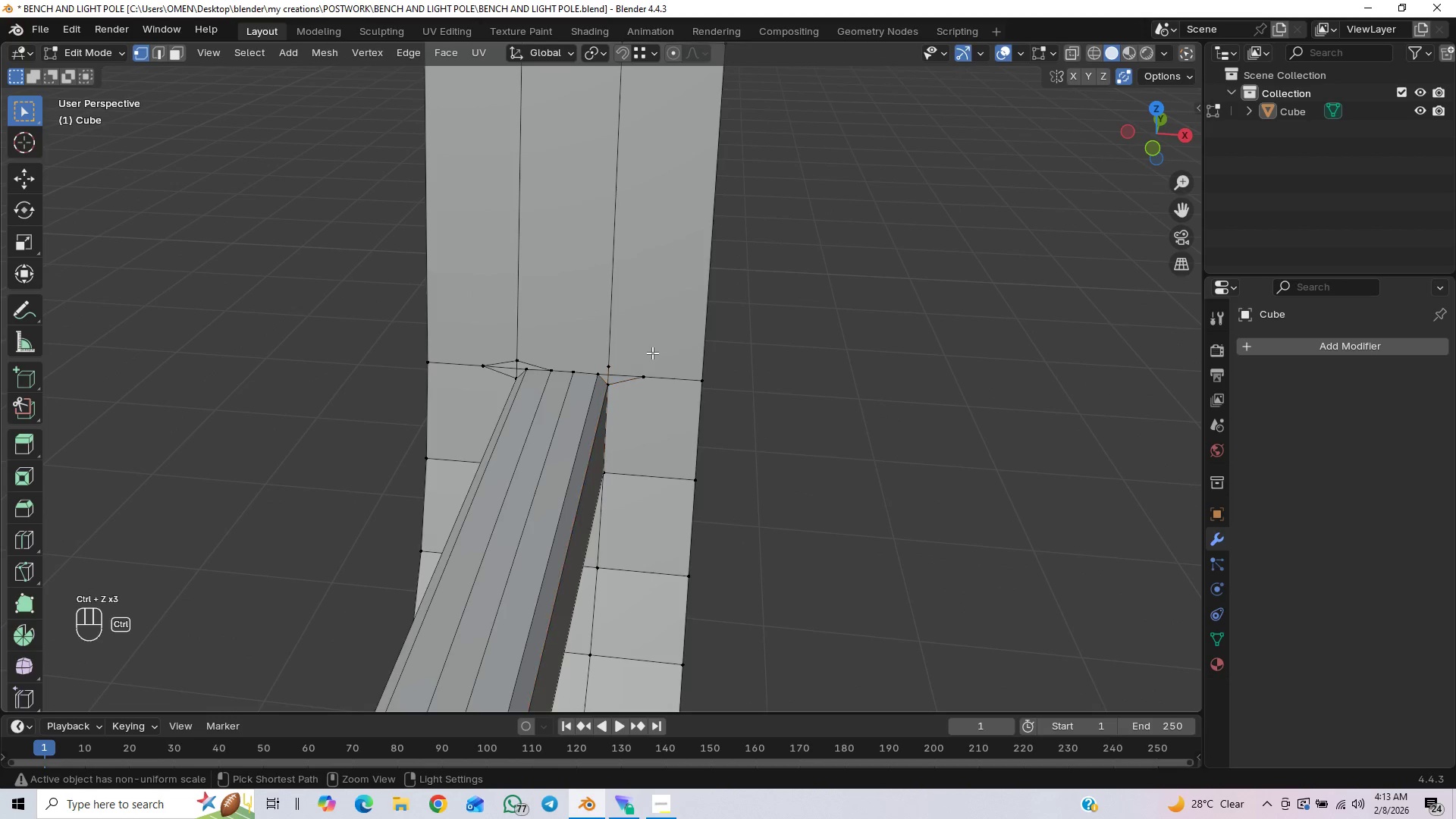 
key(Control+Z)
 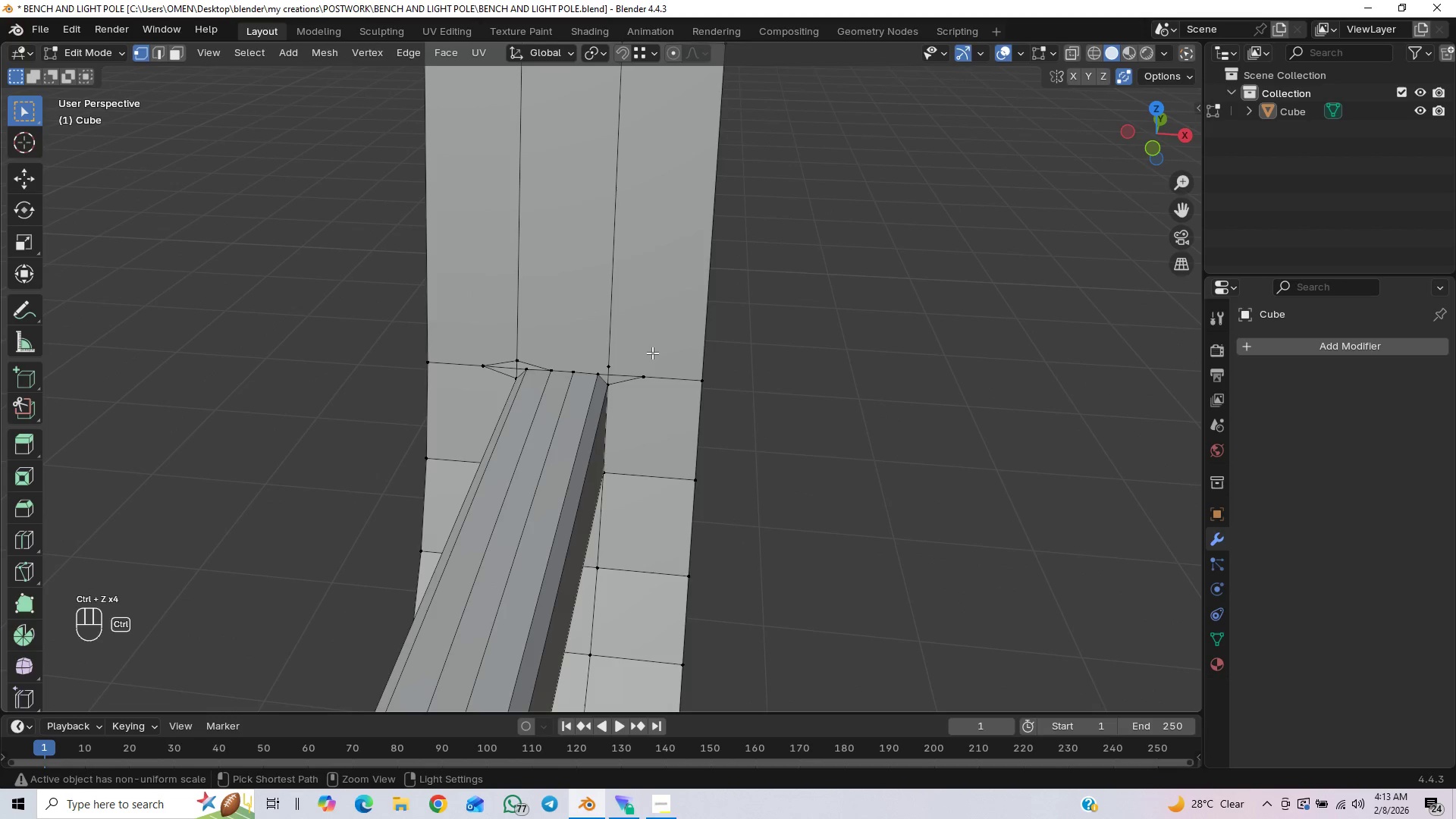 
key(Control+Z)
 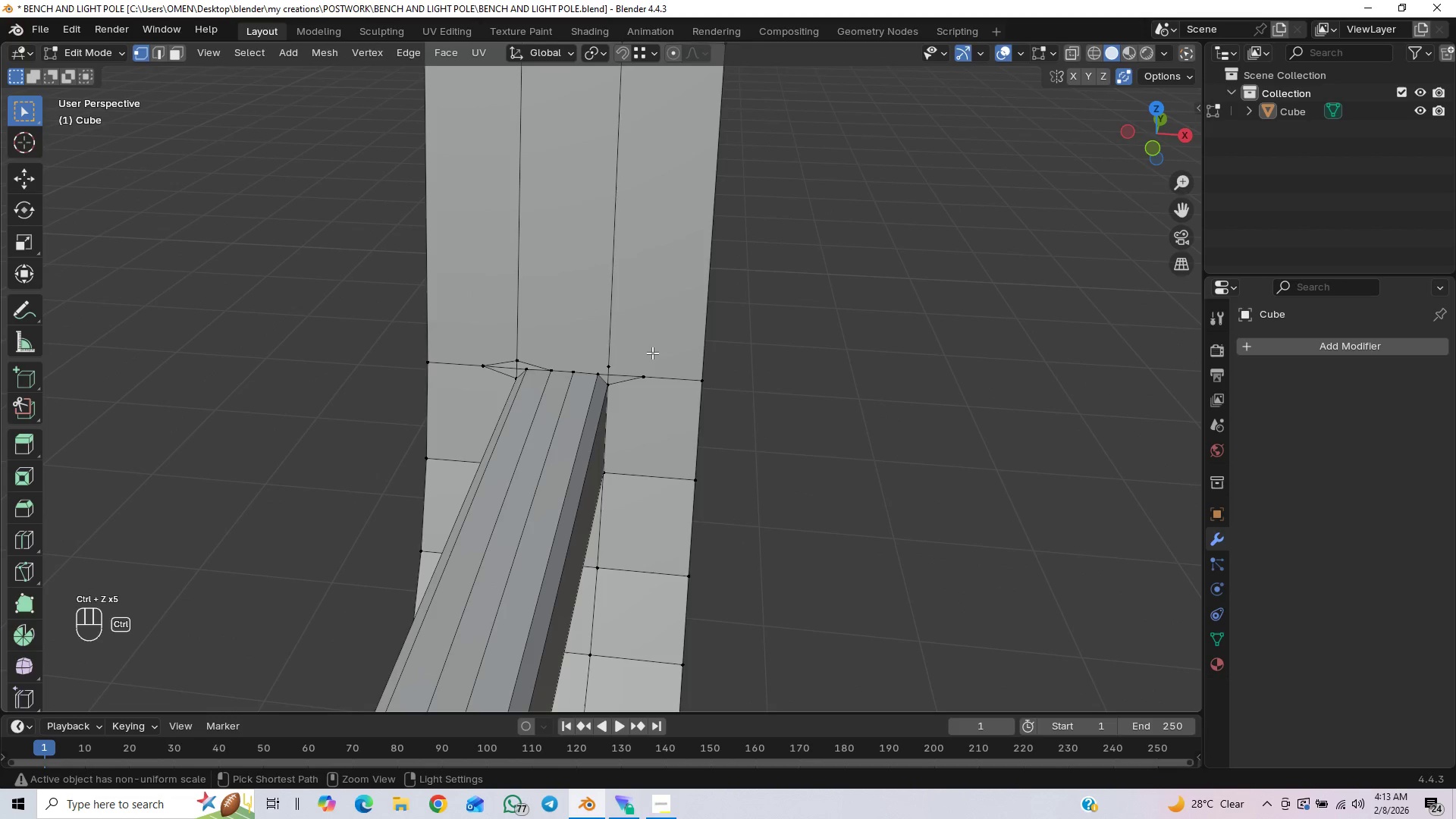 
key(Control+Z)
 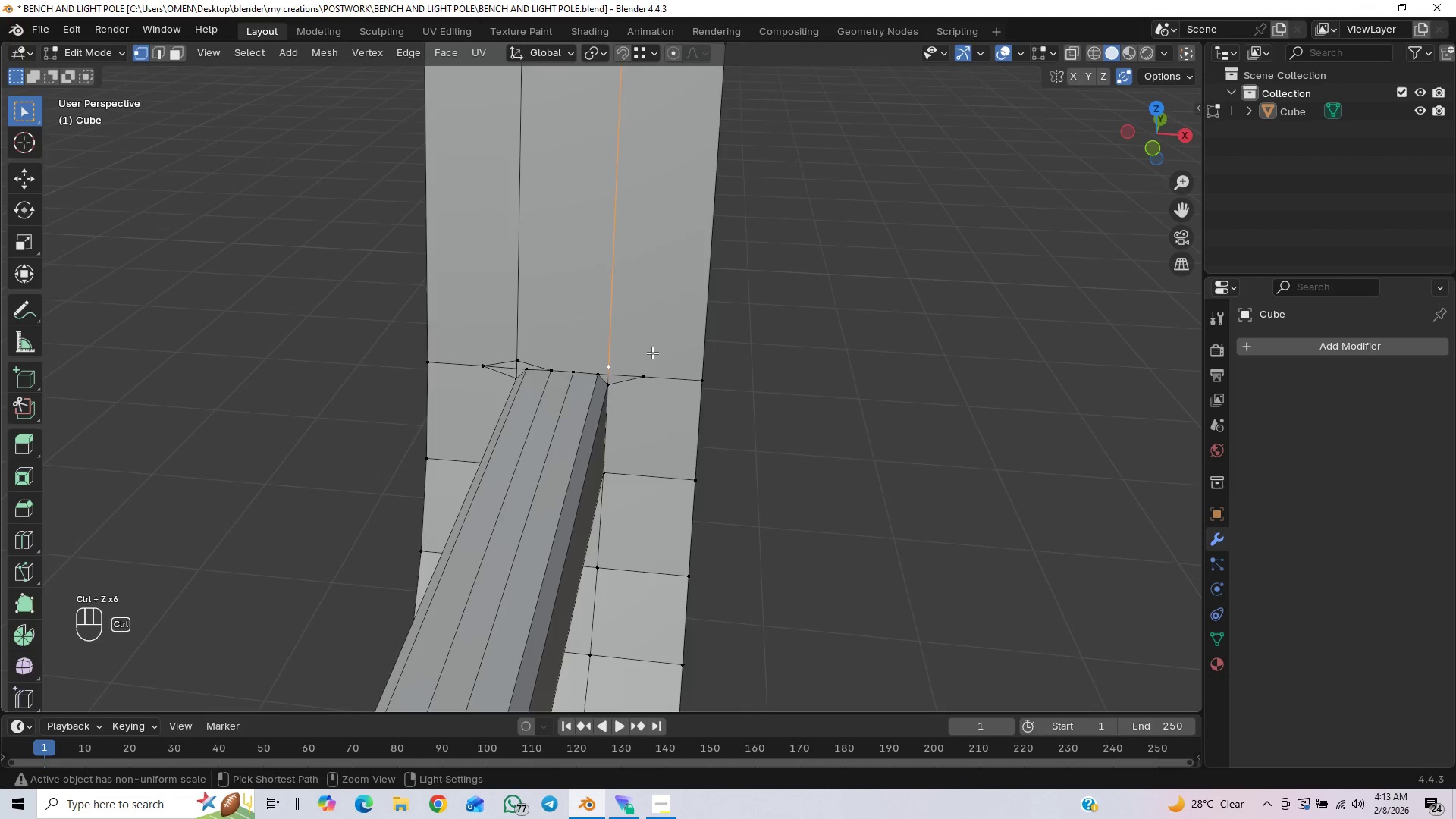 
key(Control+Z)
 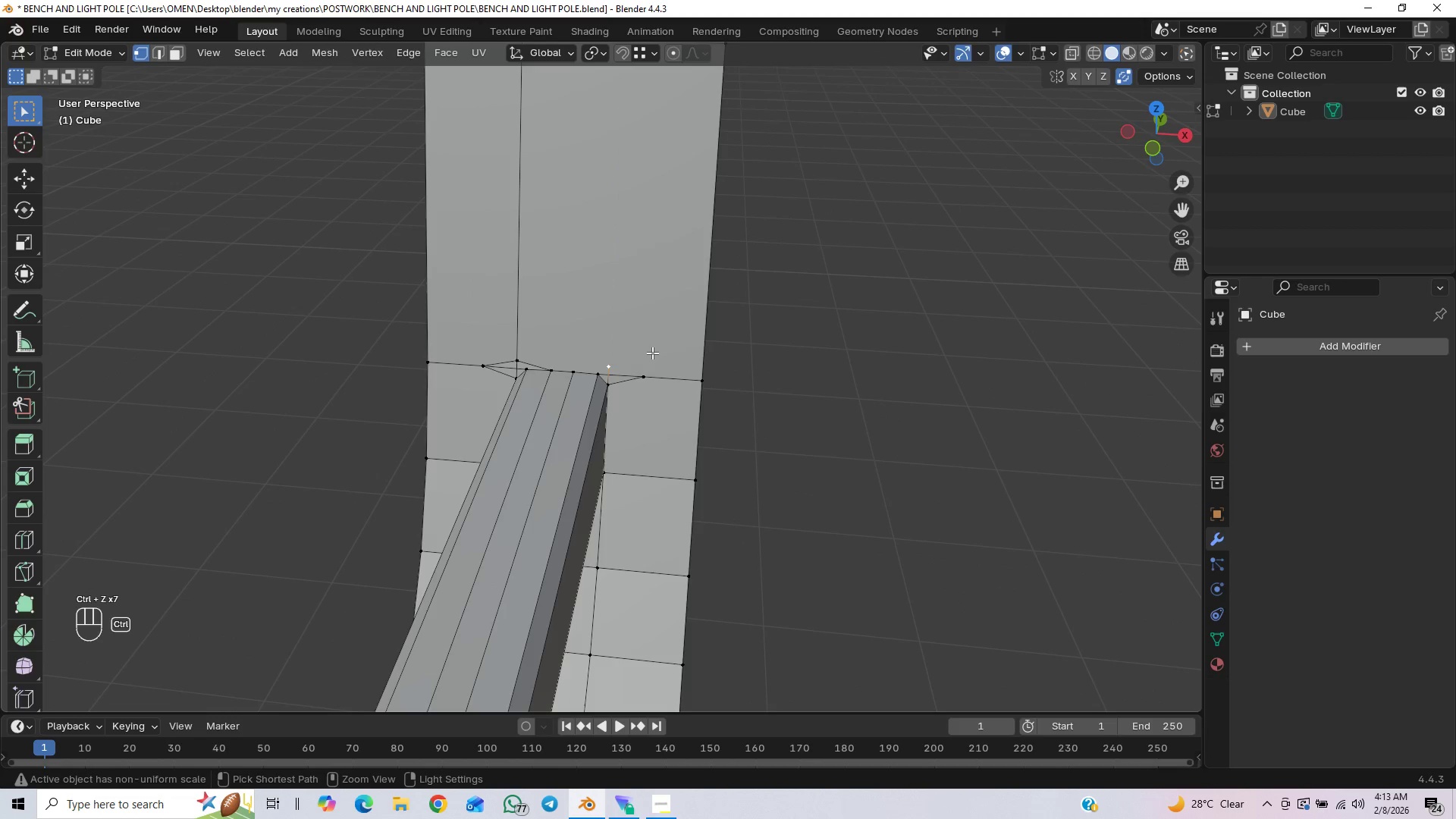 
key(Control+Z)
 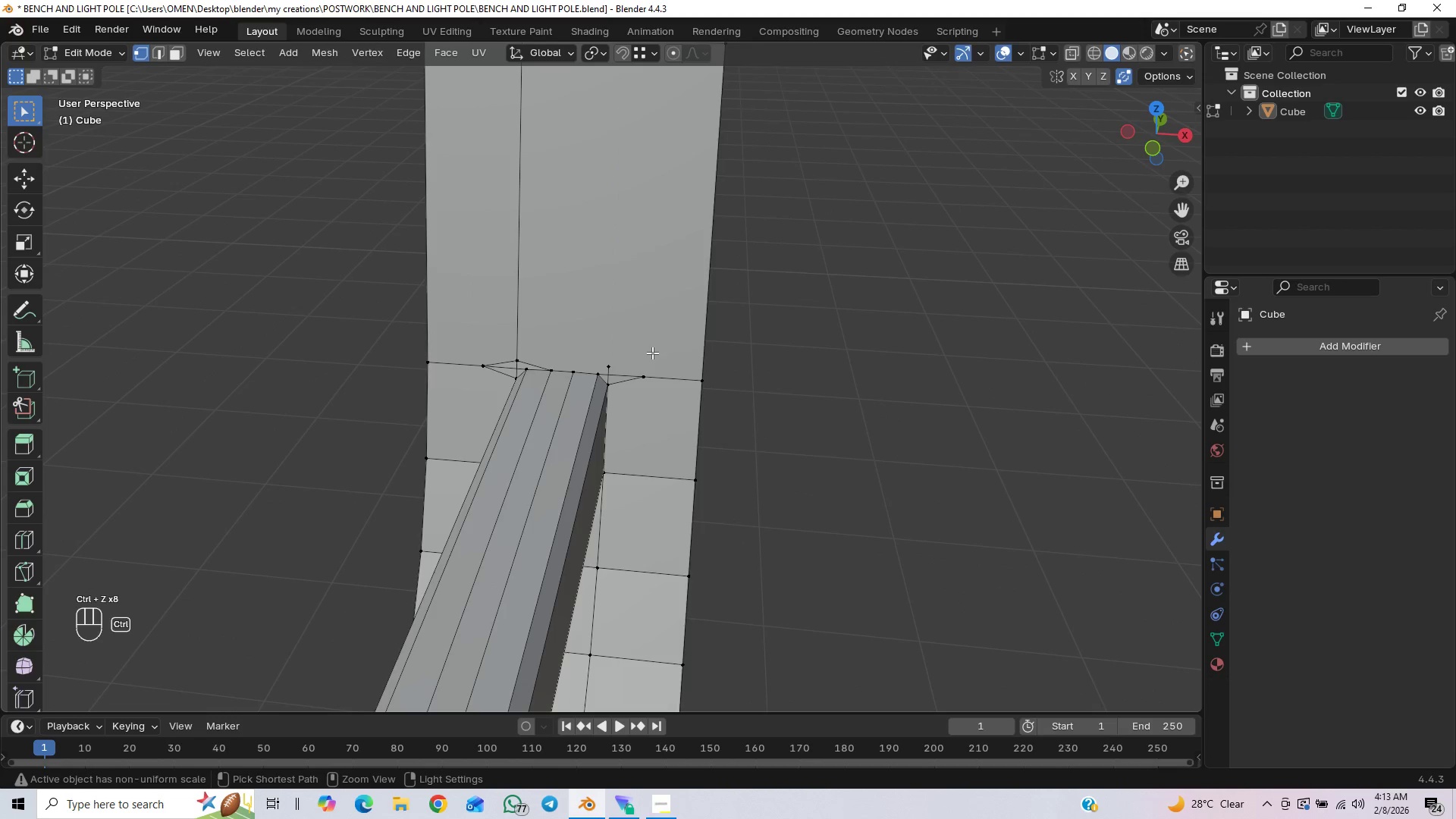 
key(Control+Z)
 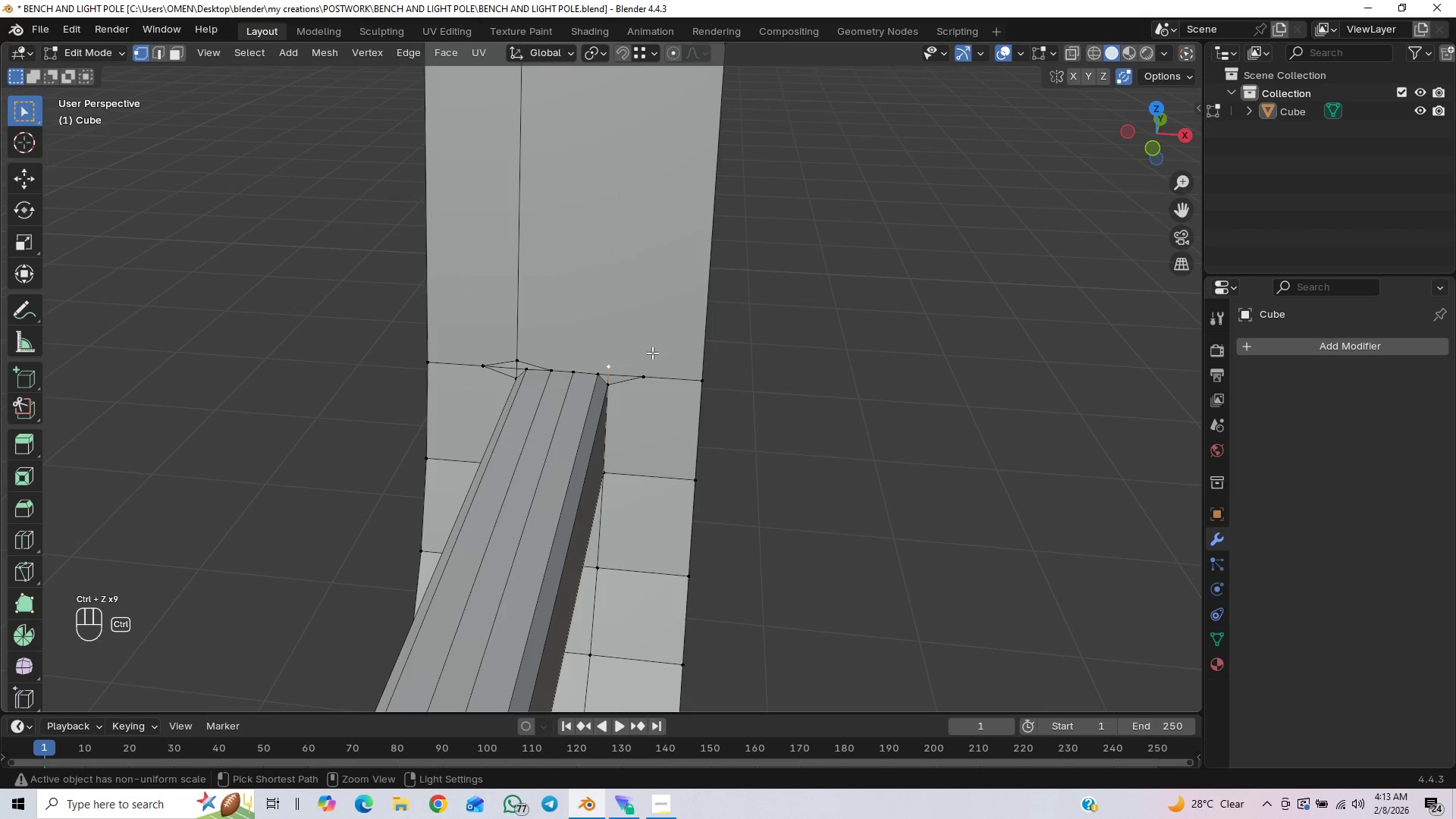 
key(Control+Z)
 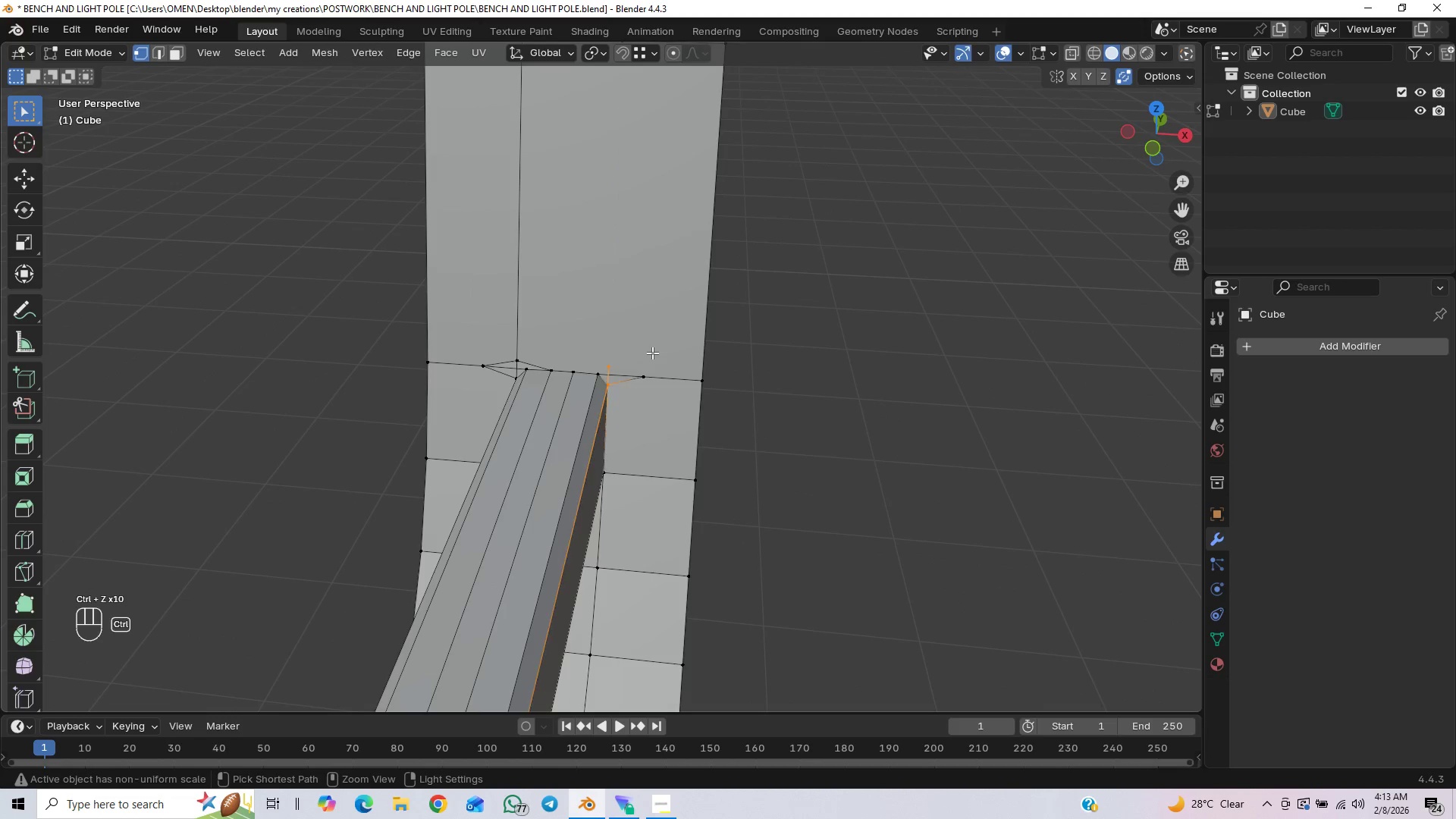 
key(Control+Z)
 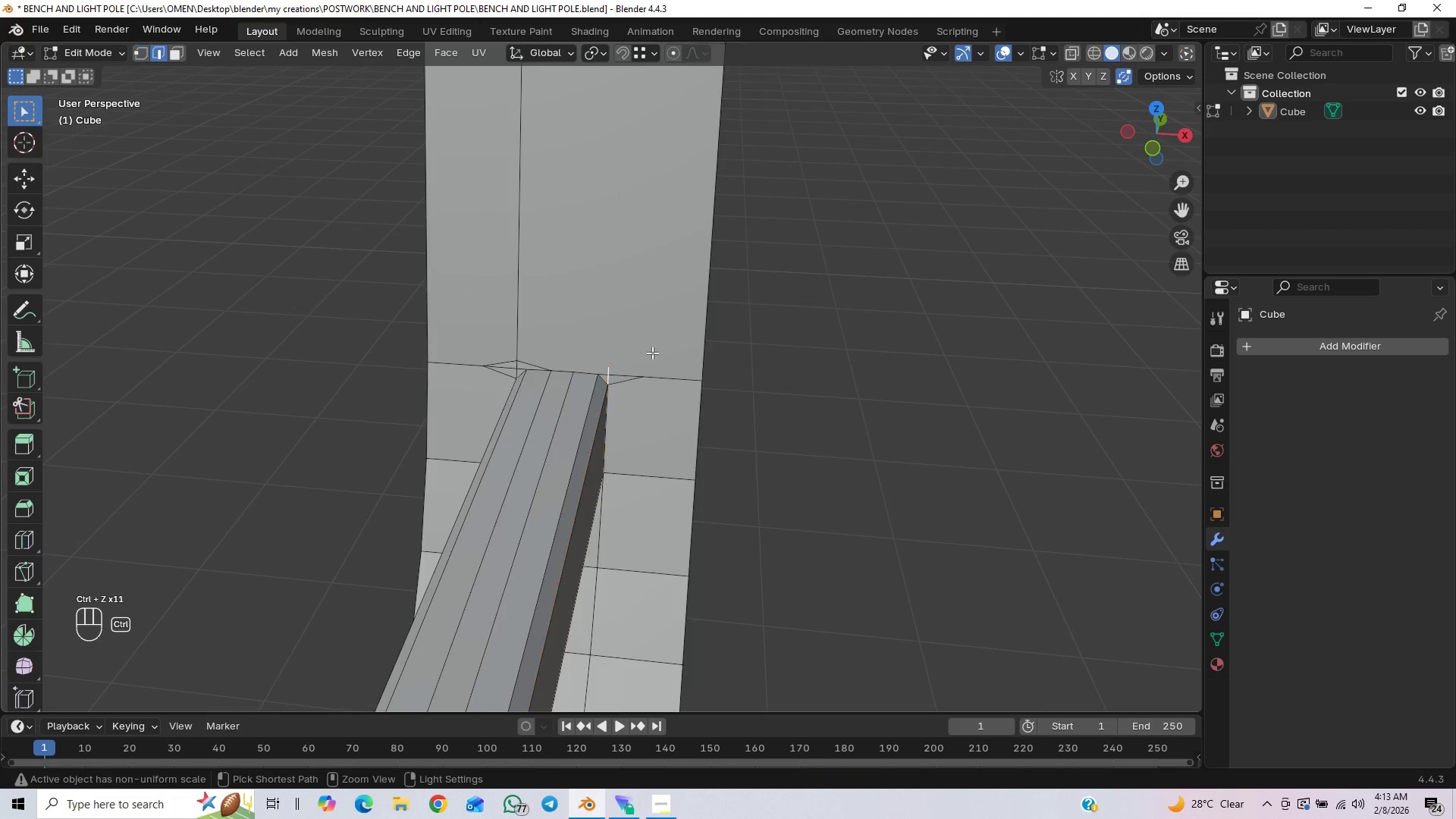 
key(Control+Z)
 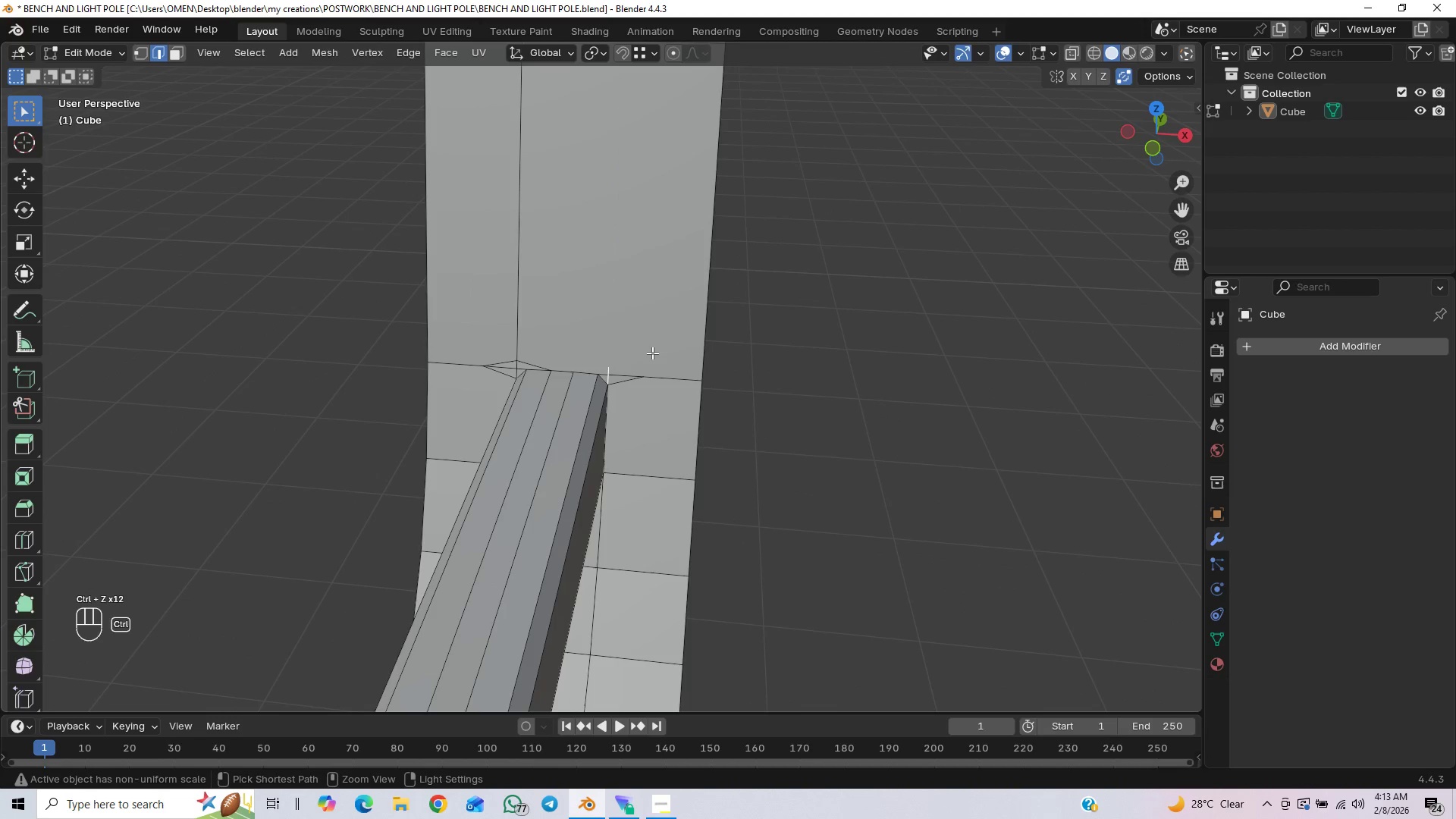 
key(Control+Z)
 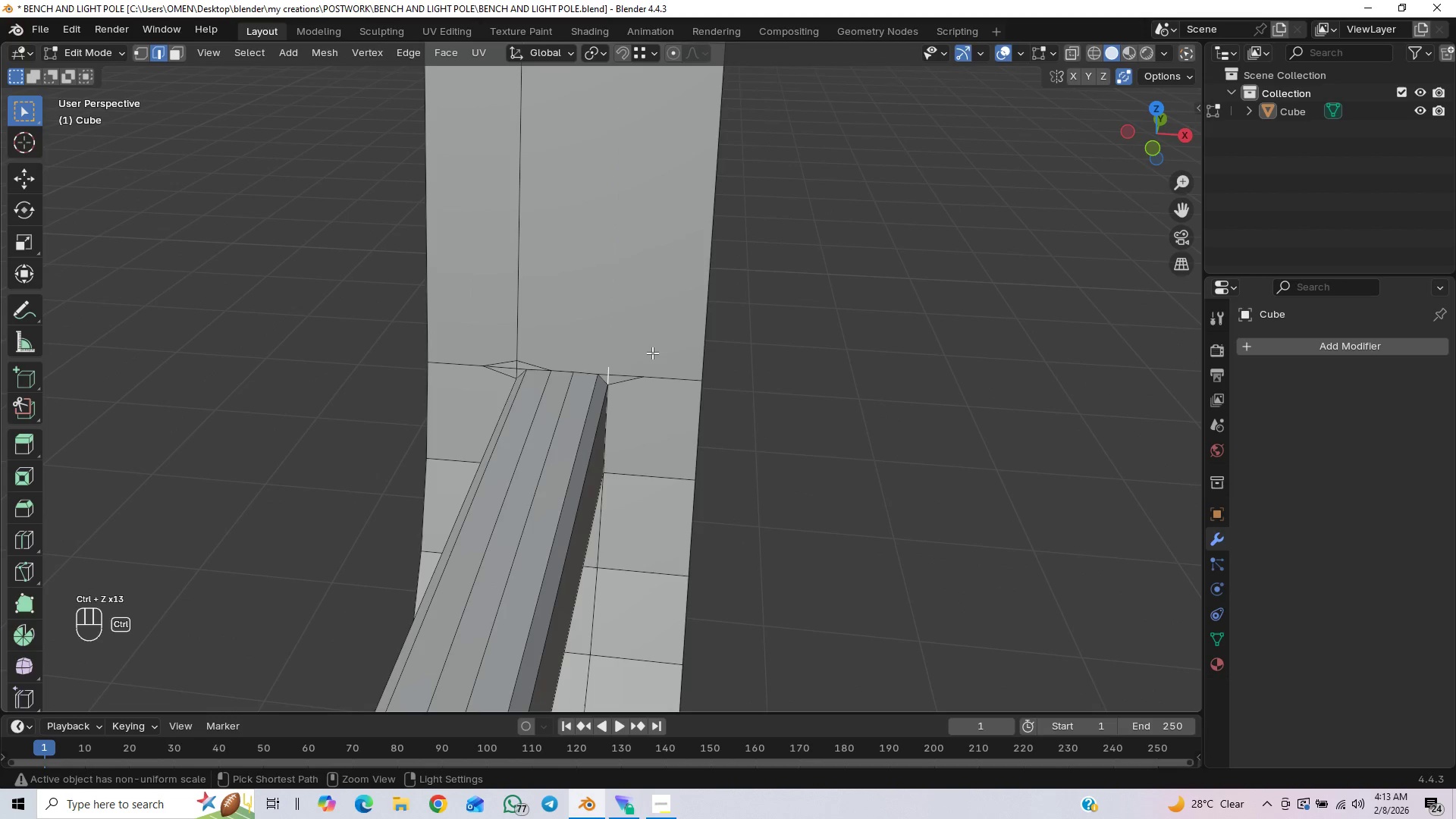 
key(Control+Z)
 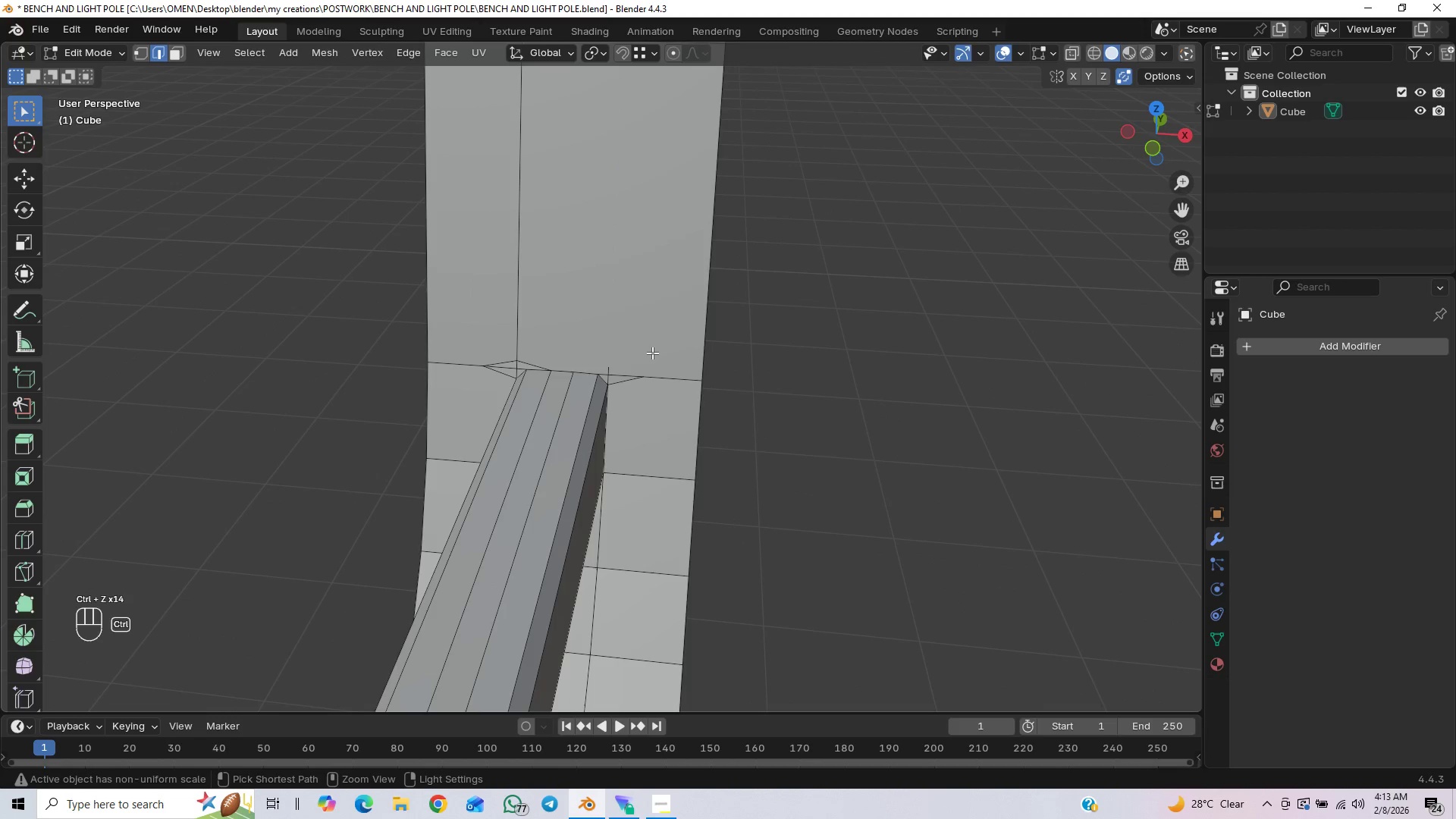 
key(Control+Z)
 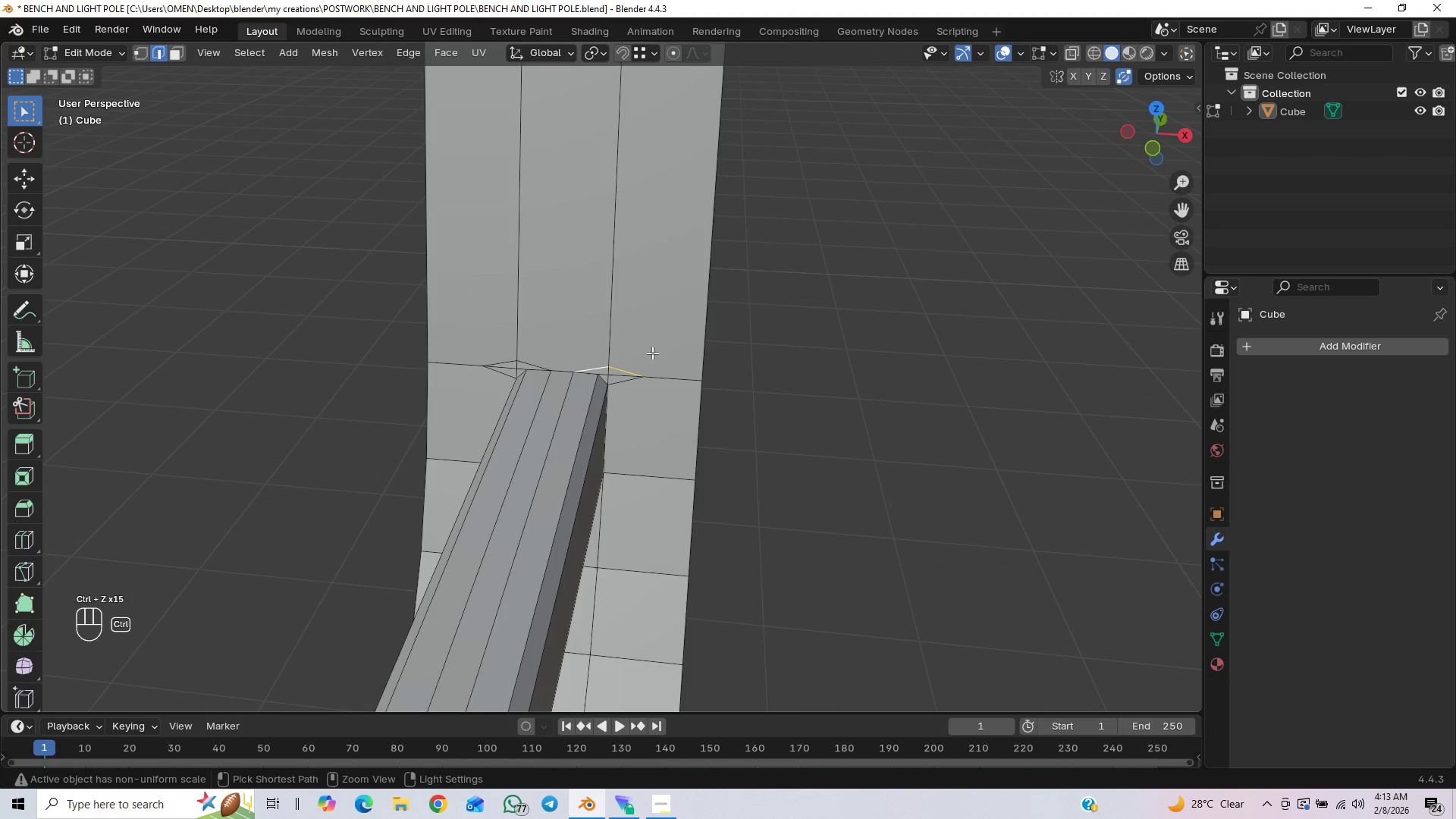 
key(Control+Z)
 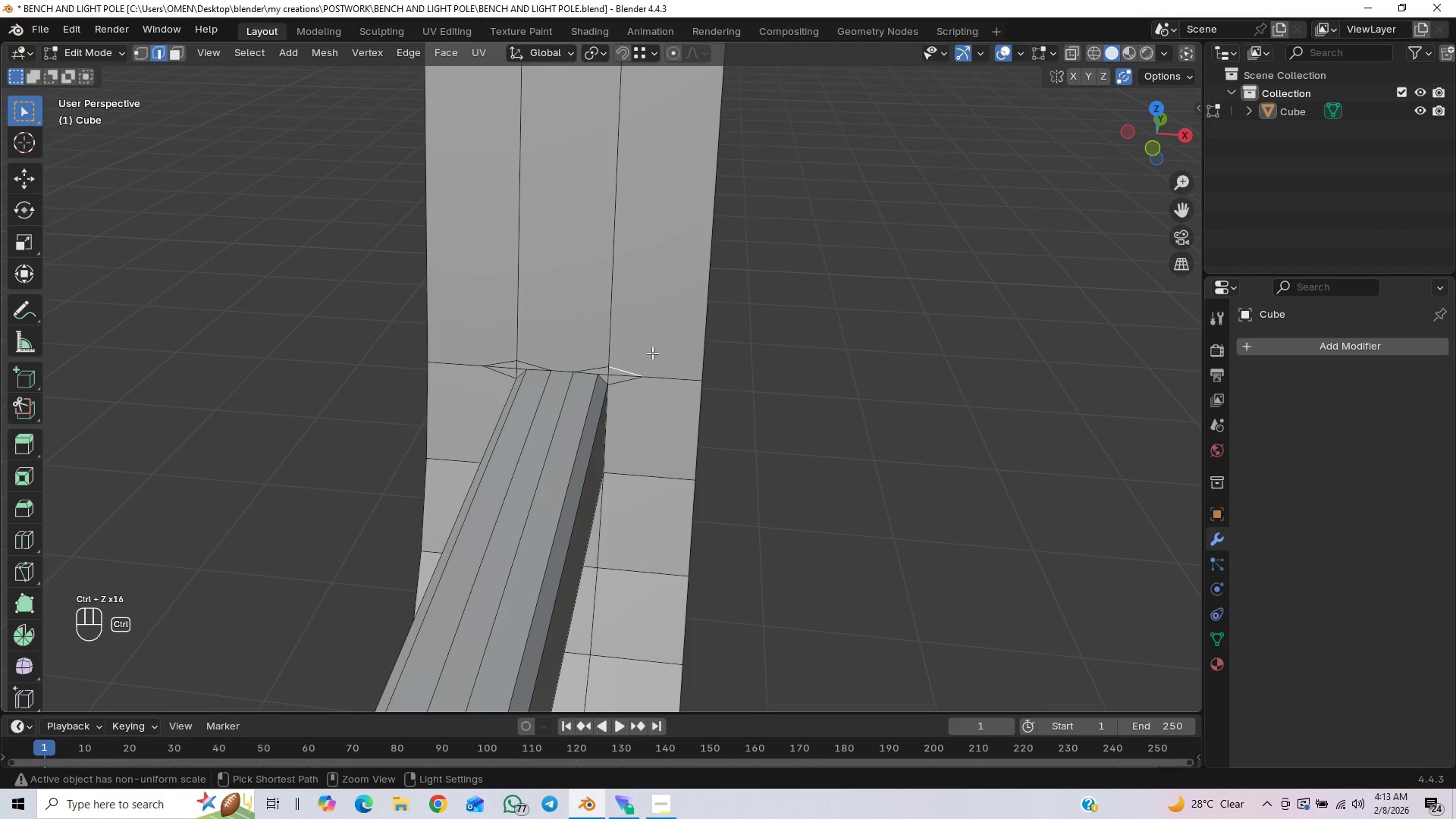 
key(Control+Z)
 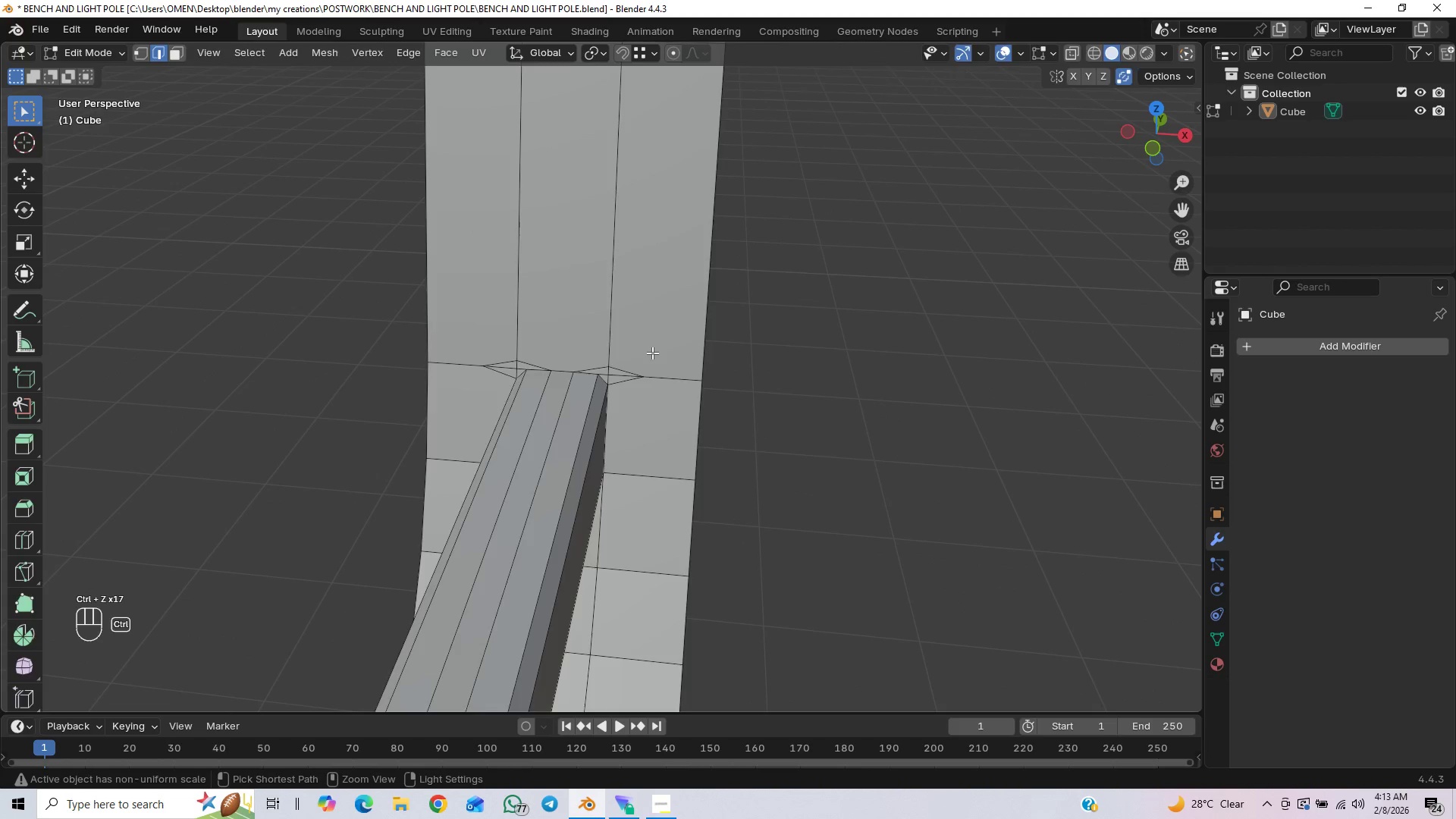 
key(Control+Z)
 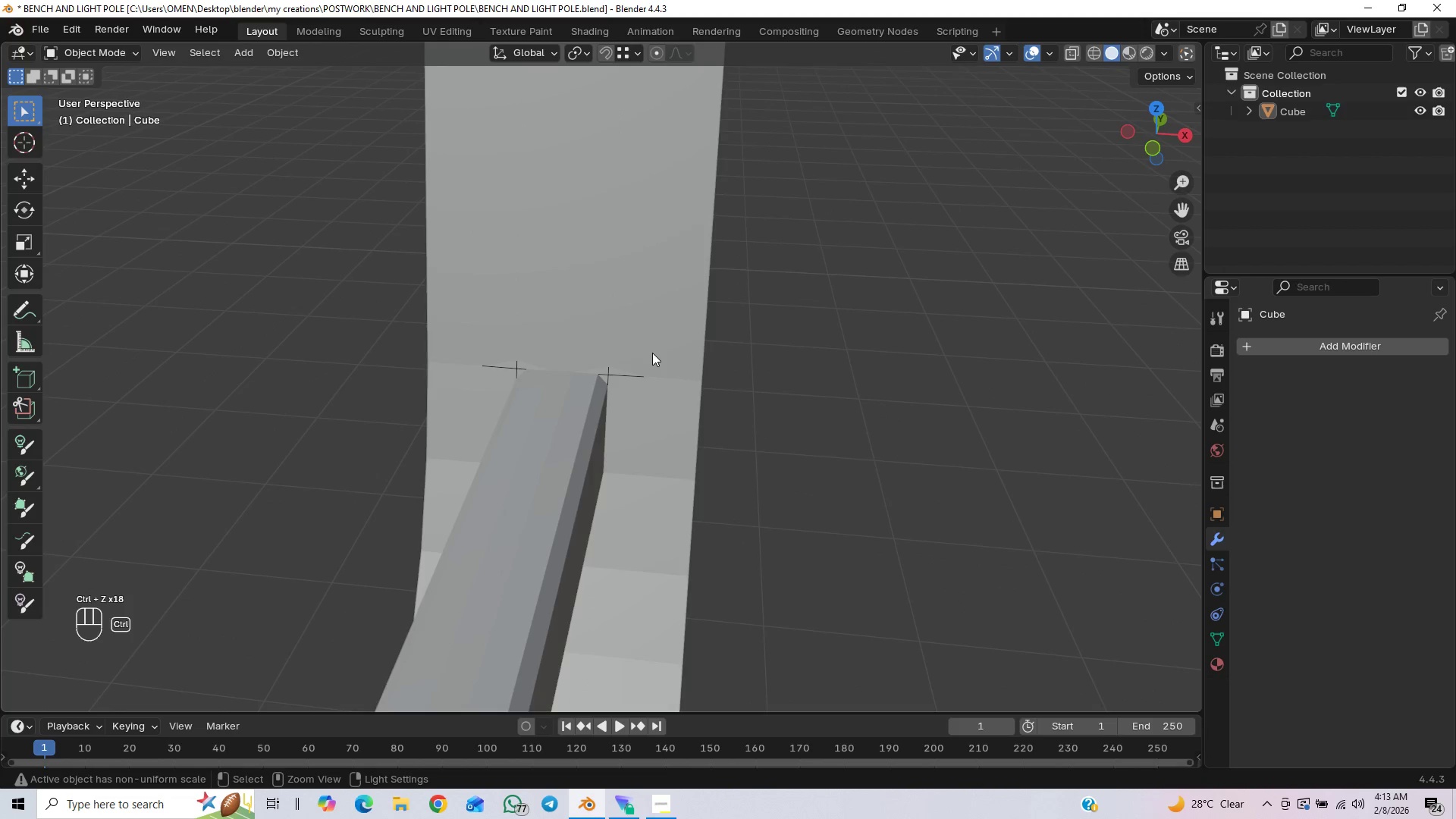 
key(Control+Z)
 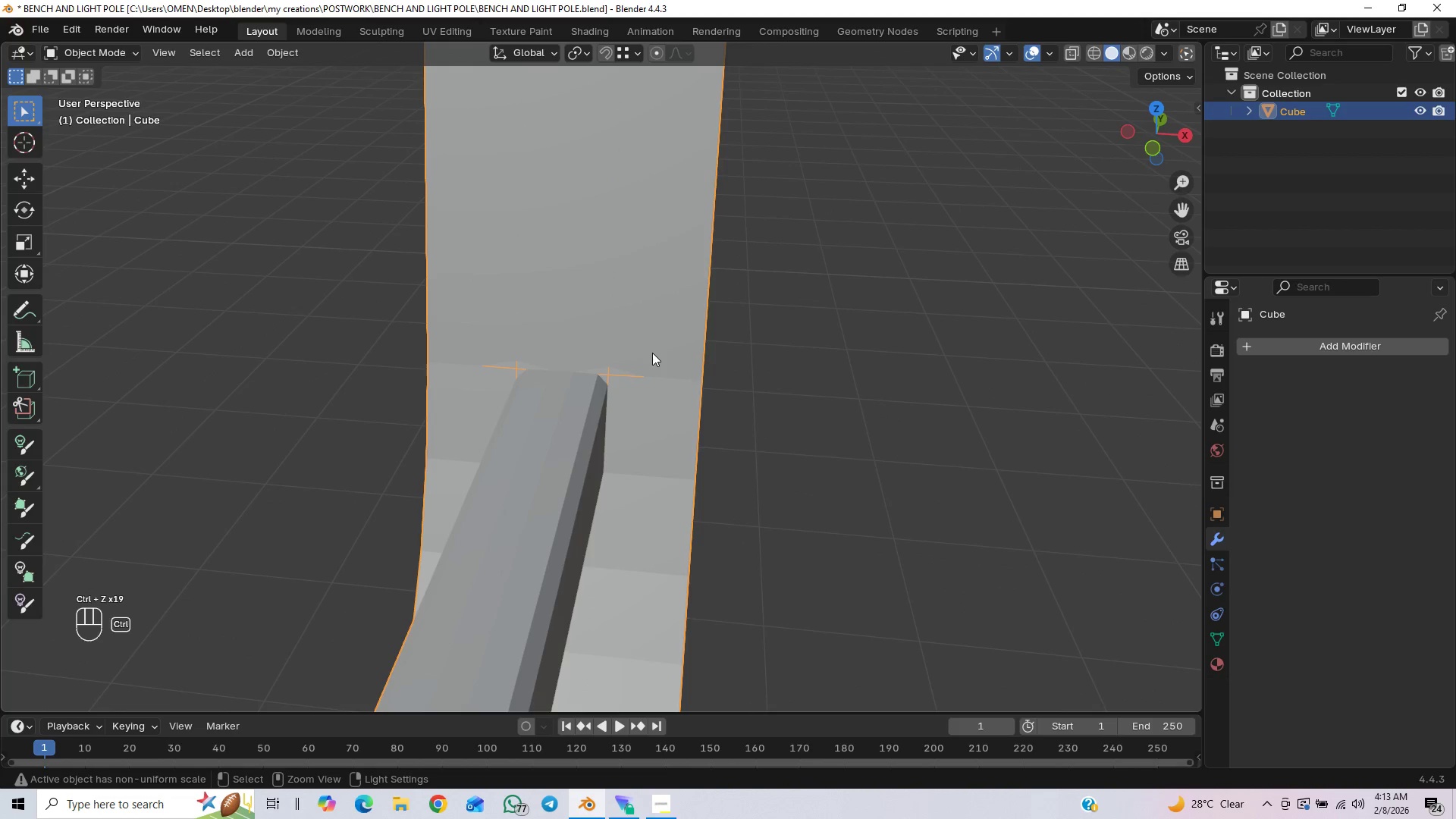 
key(Control+Z)
 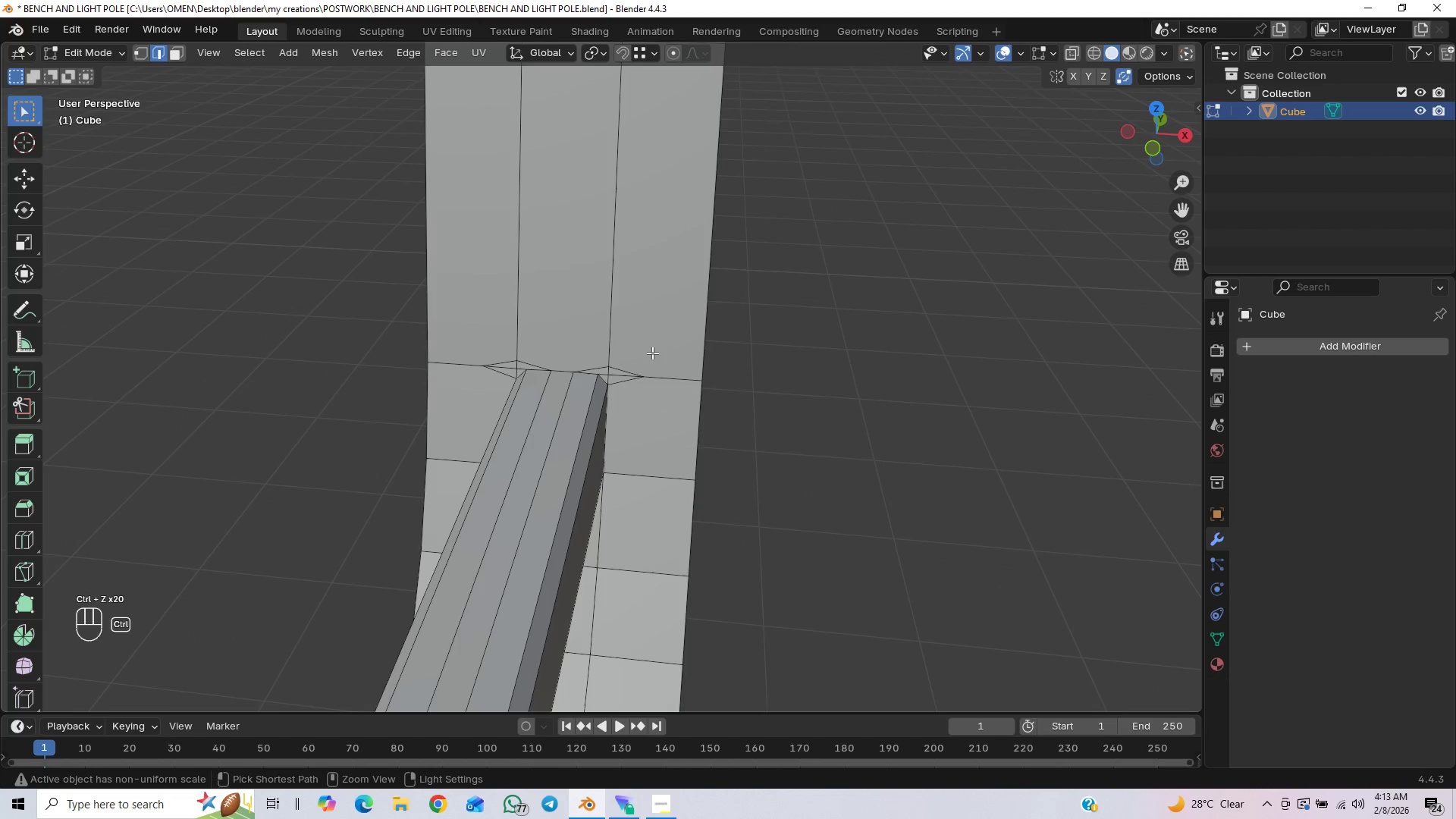 
key(Control+Z)
 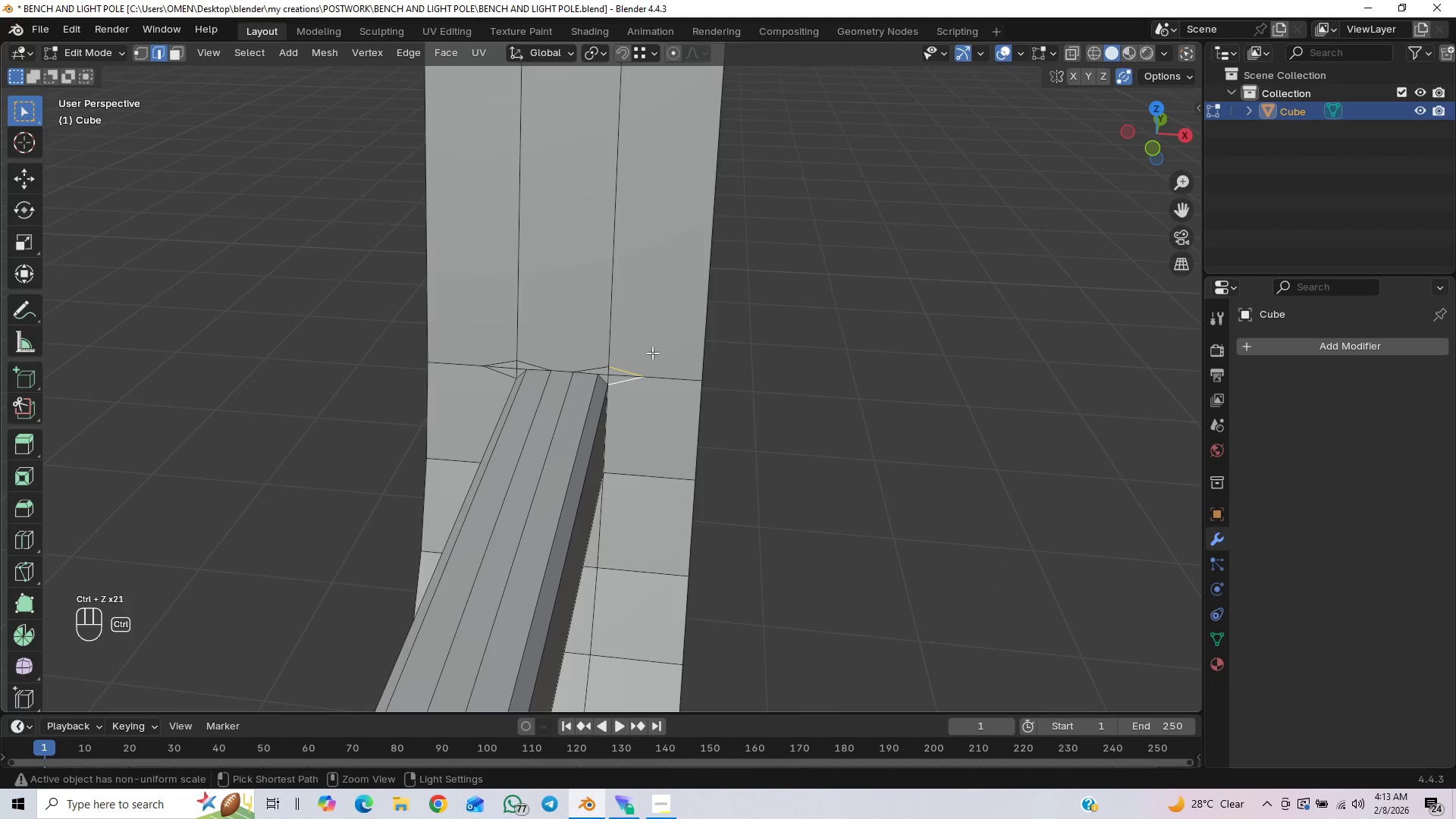 
key(Control+Z)
 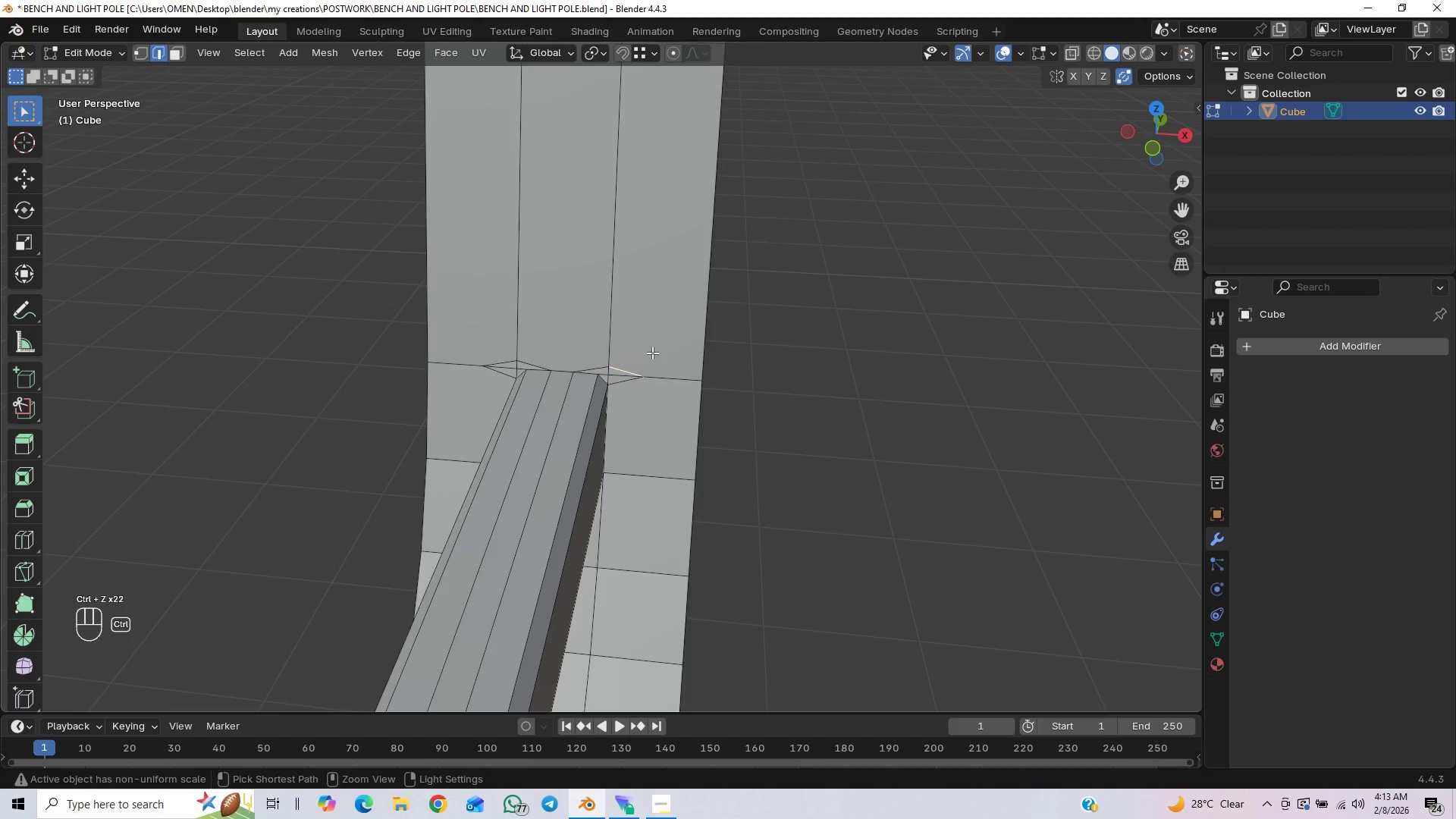 
key(Control+Z)
 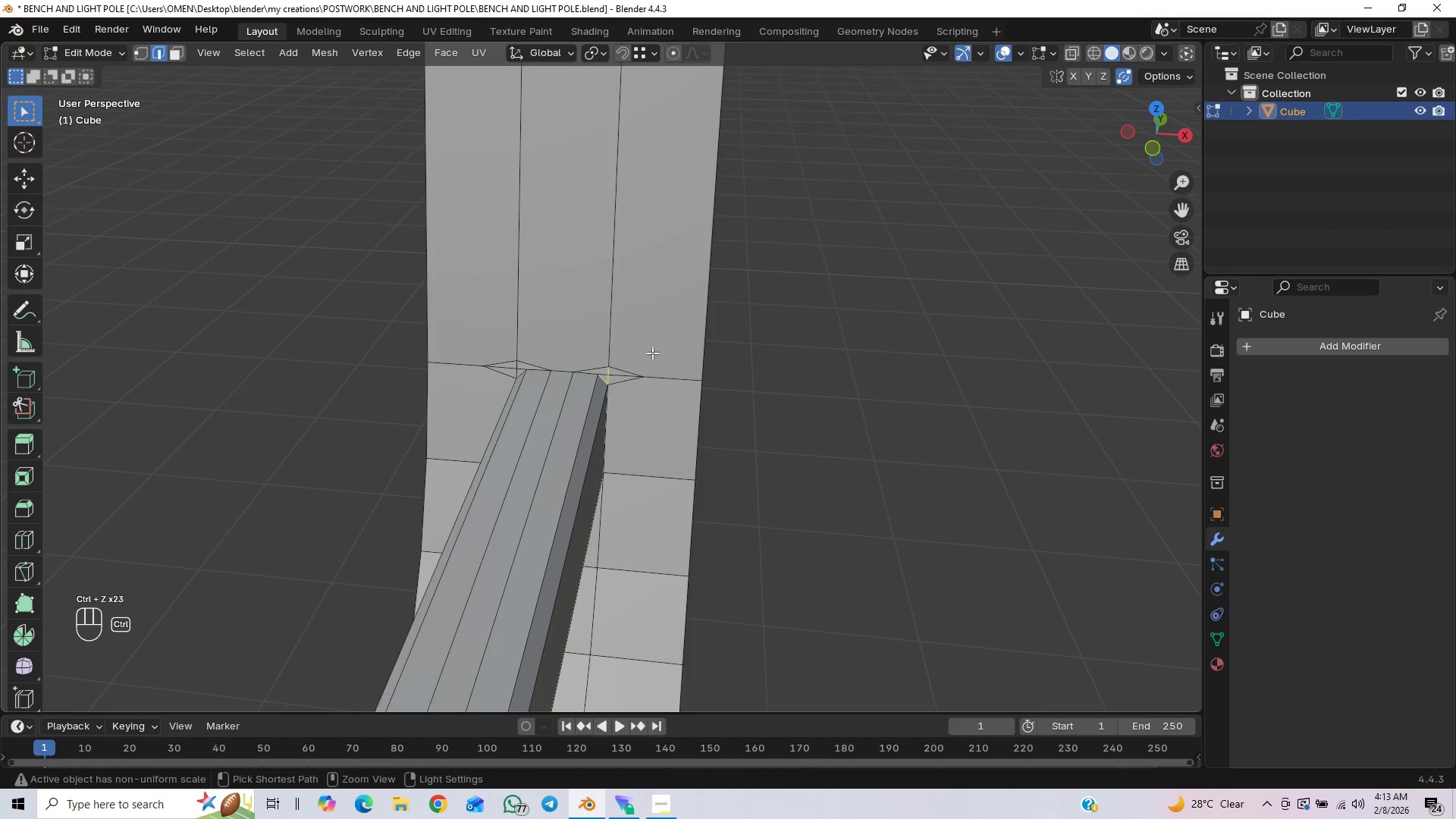 
key(Control+Z)
 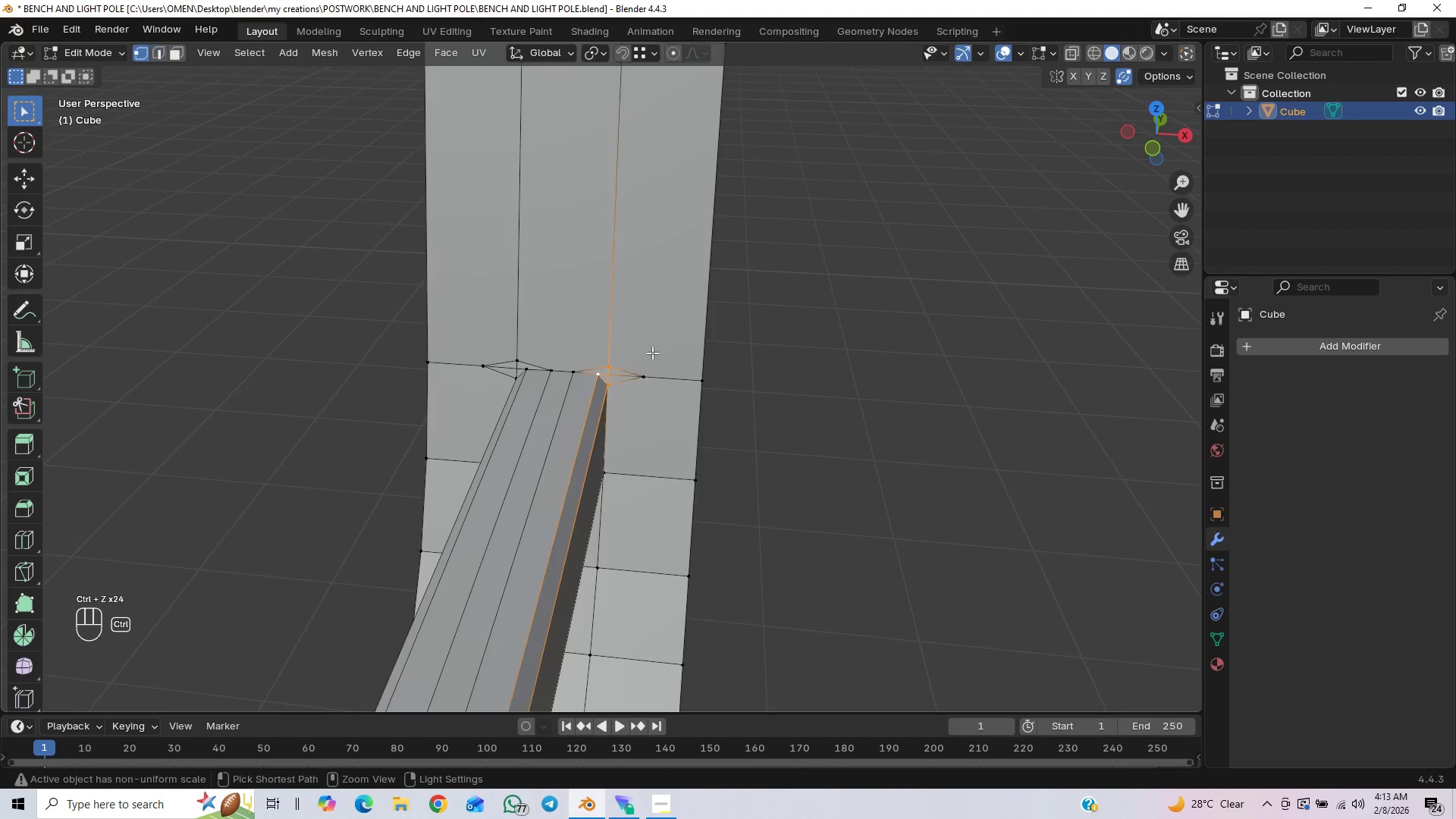 
key(Control+Z)
 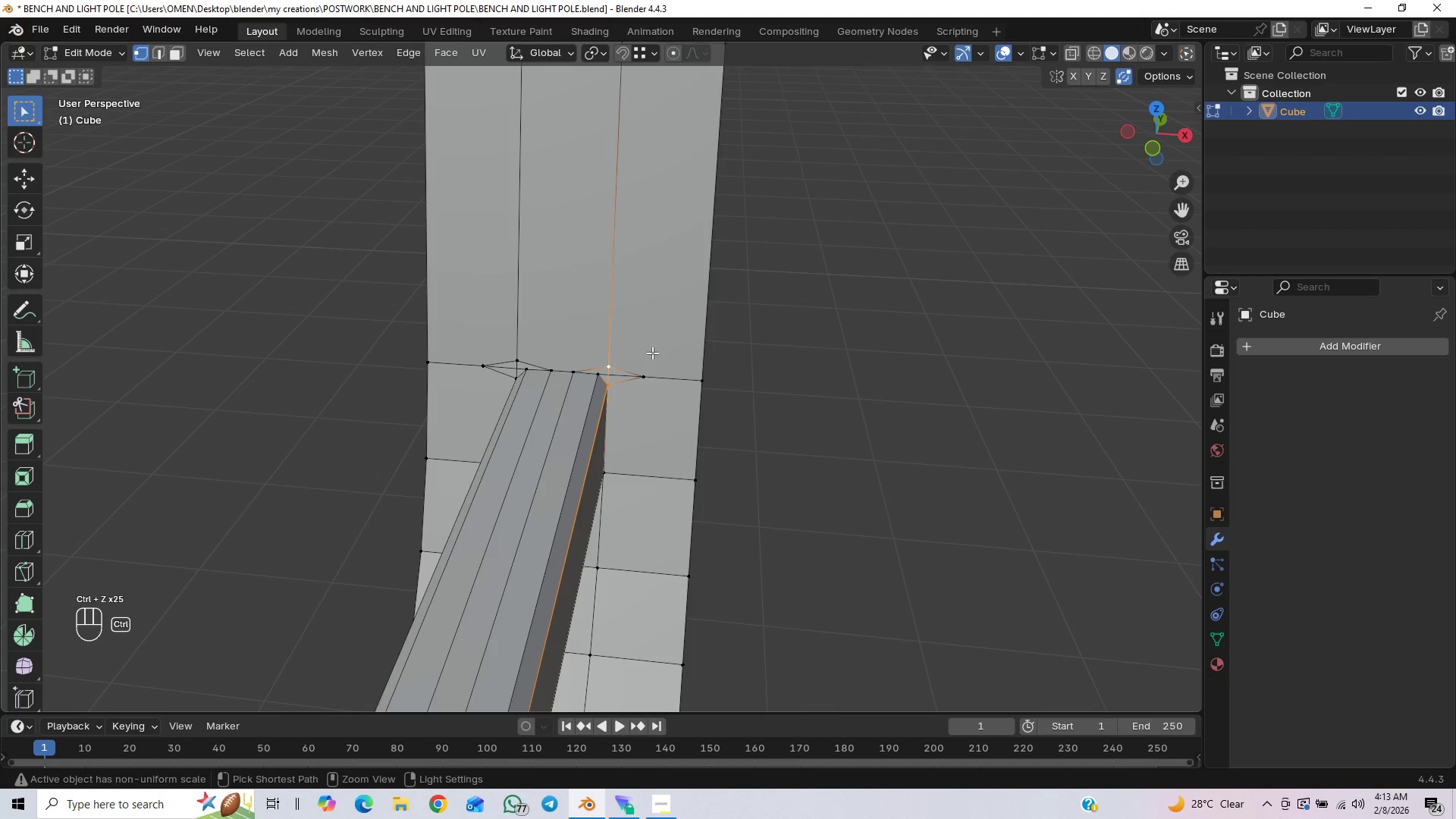 
key(Control+Z)
 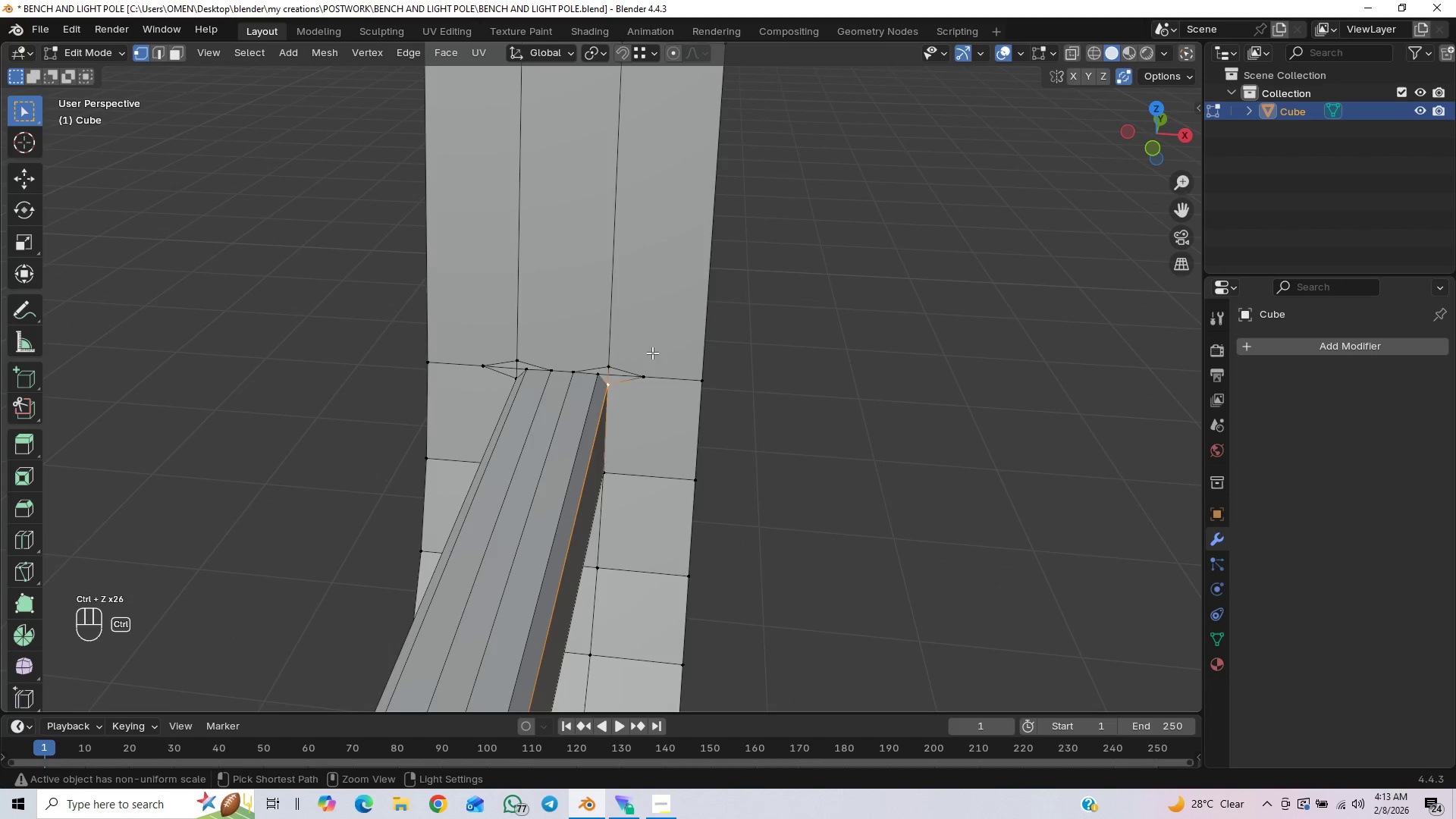 
key(Control+Z)
 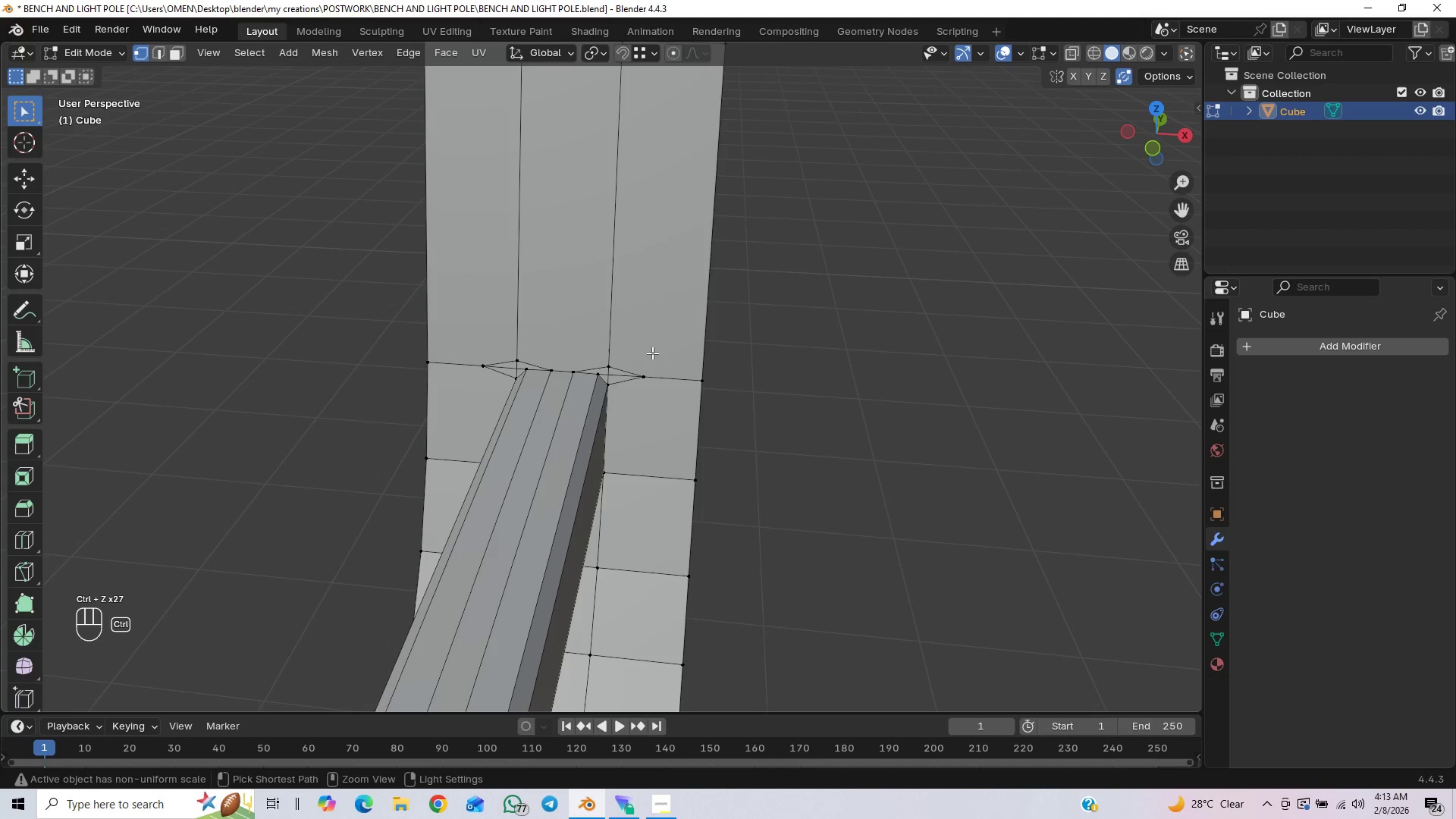 
key(Control+Z)
 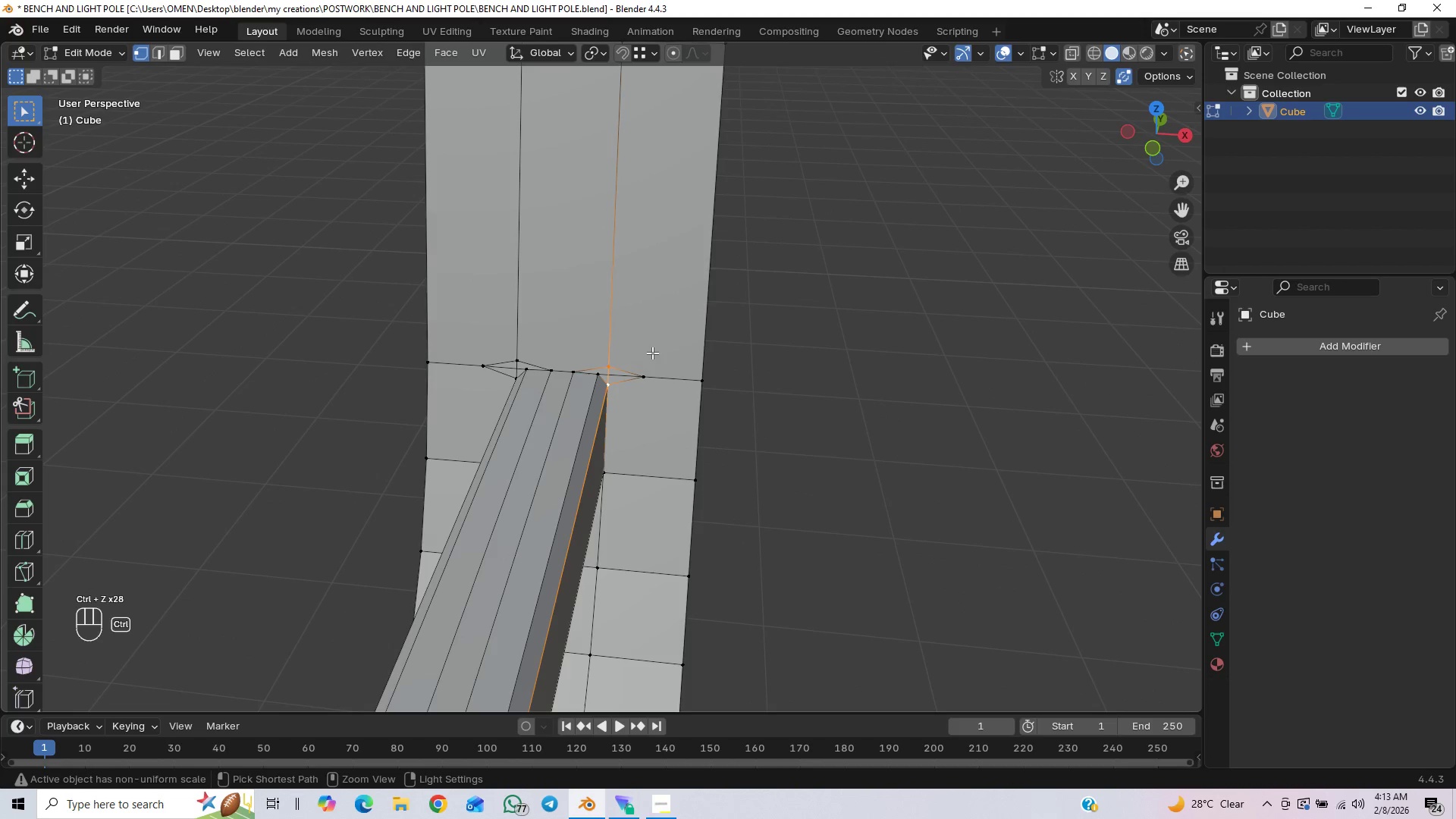 
key(Control+Z)
 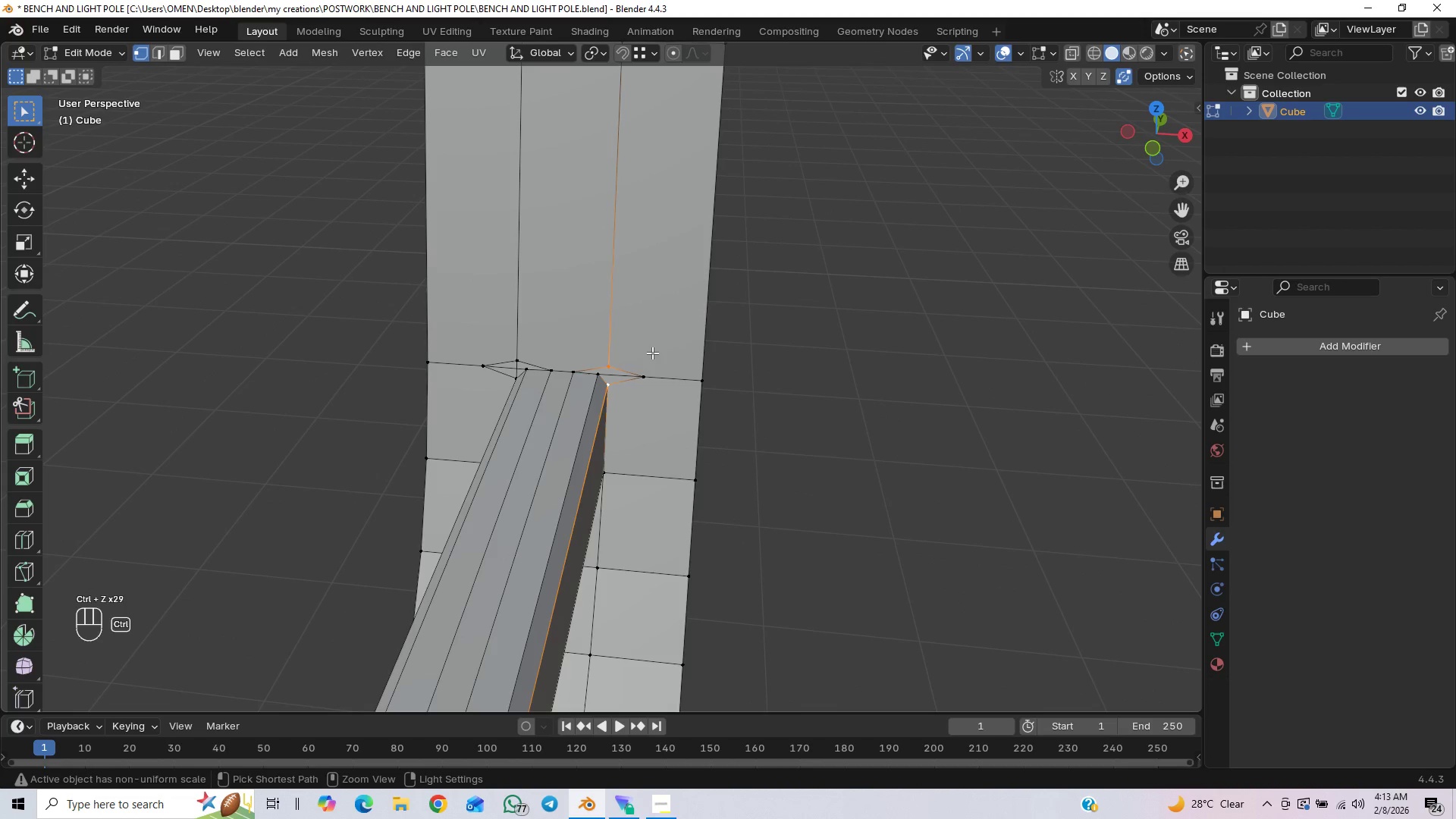 
key(Control+Z)
 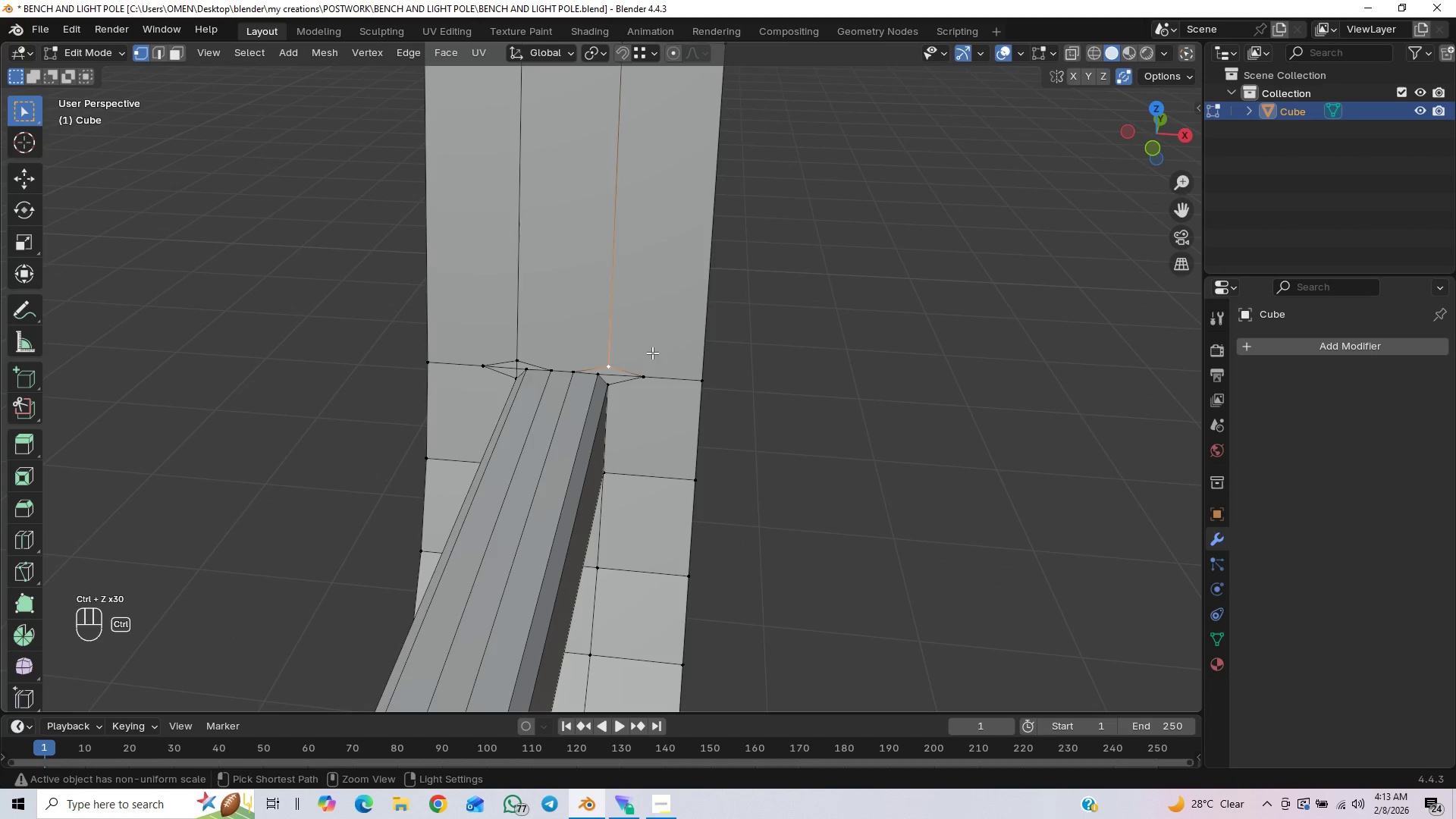 
key(Control+Z)
 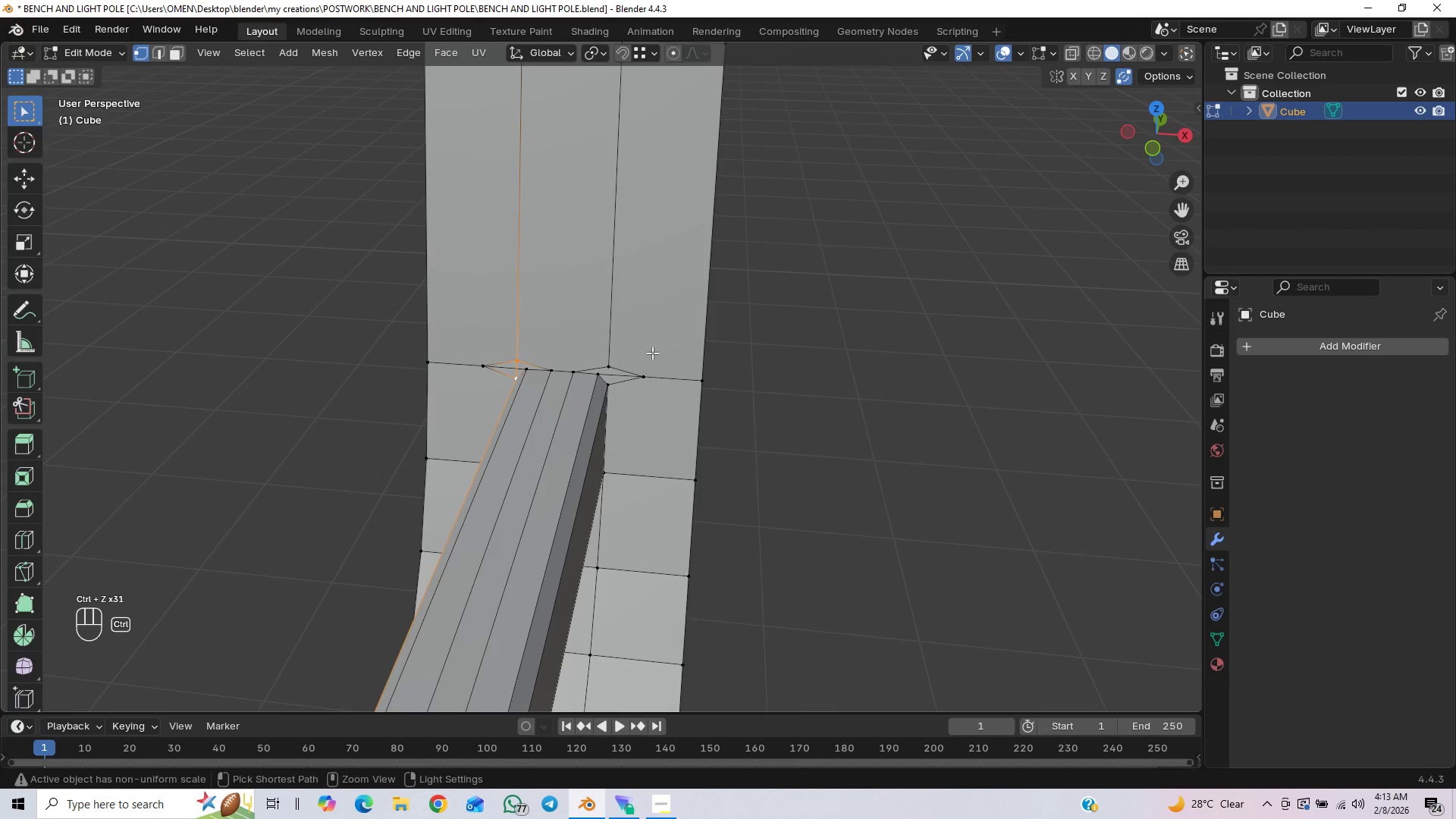 
key(Control+Z)
 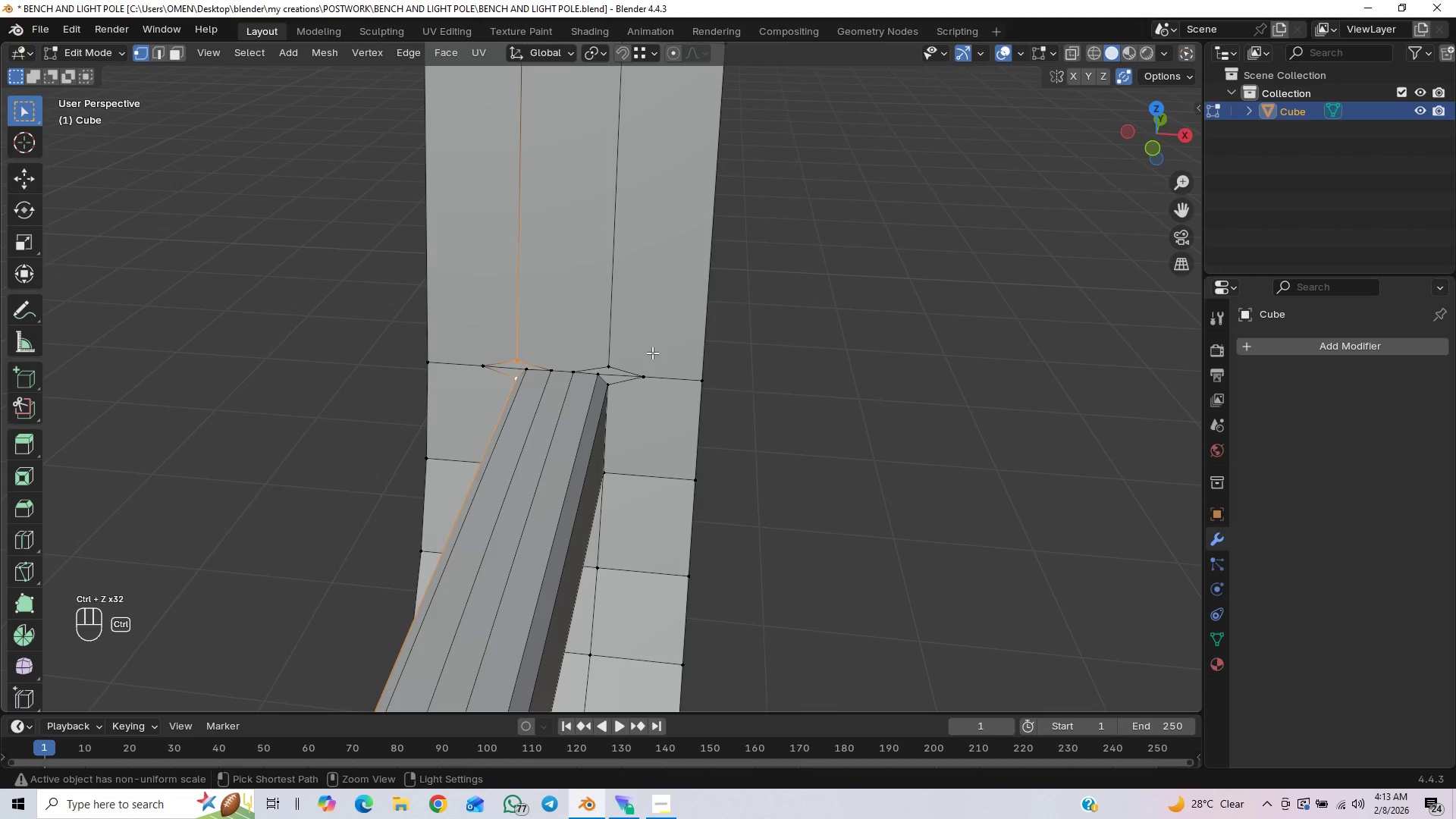 
key(Control+Z)
 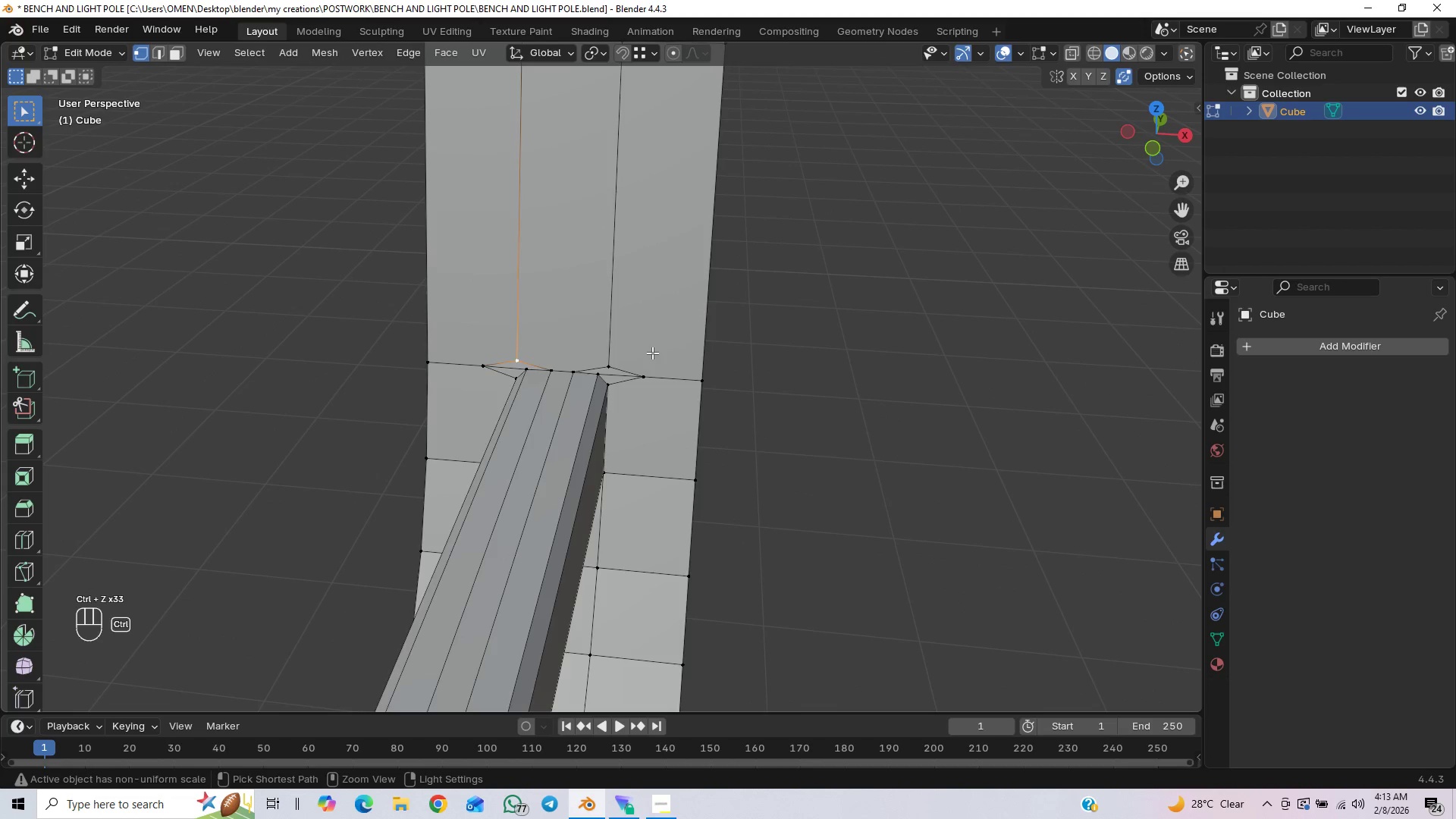 
hold_key(key=Z, duration=0.62)
 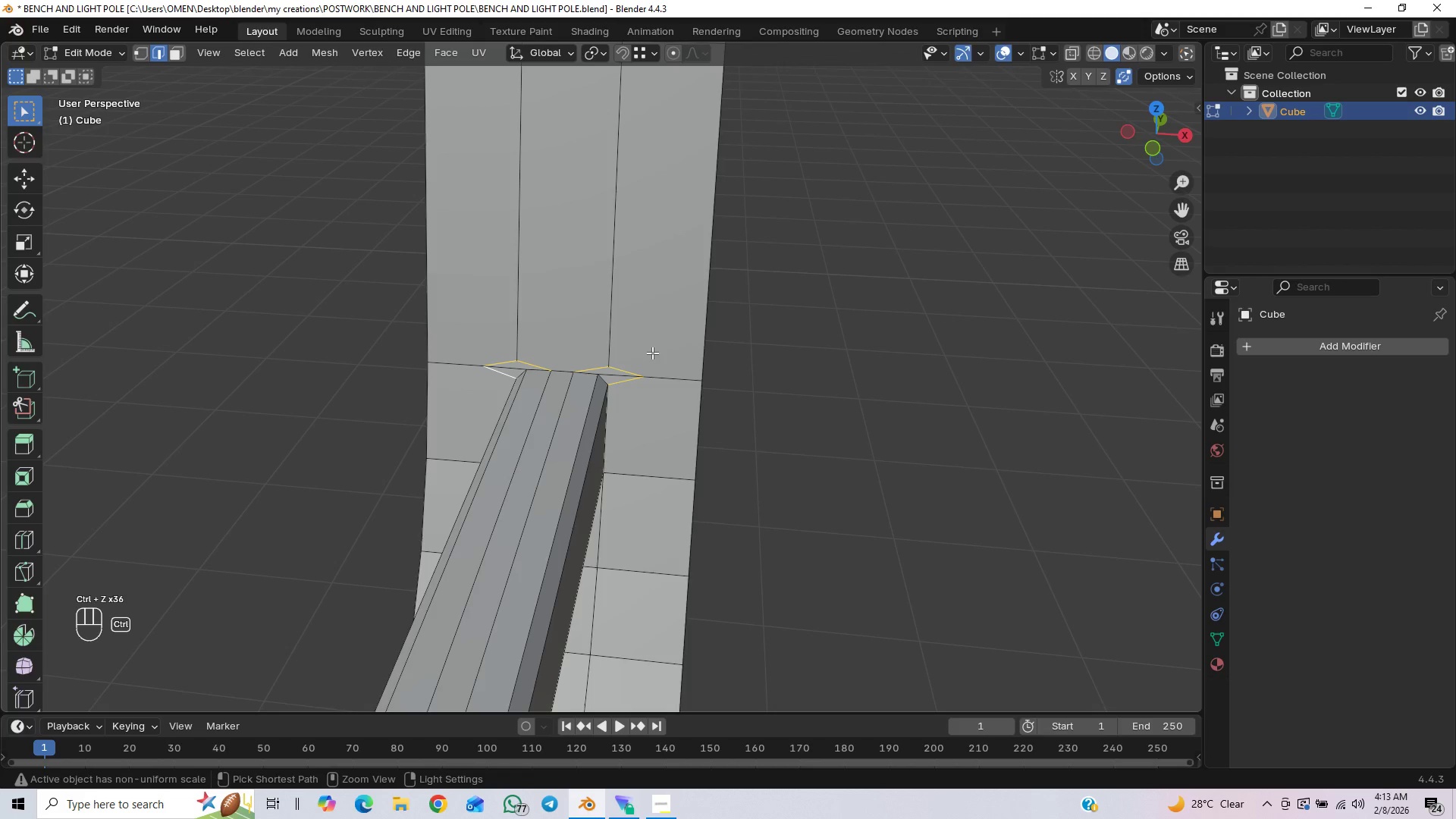 
key(Control+Z)
 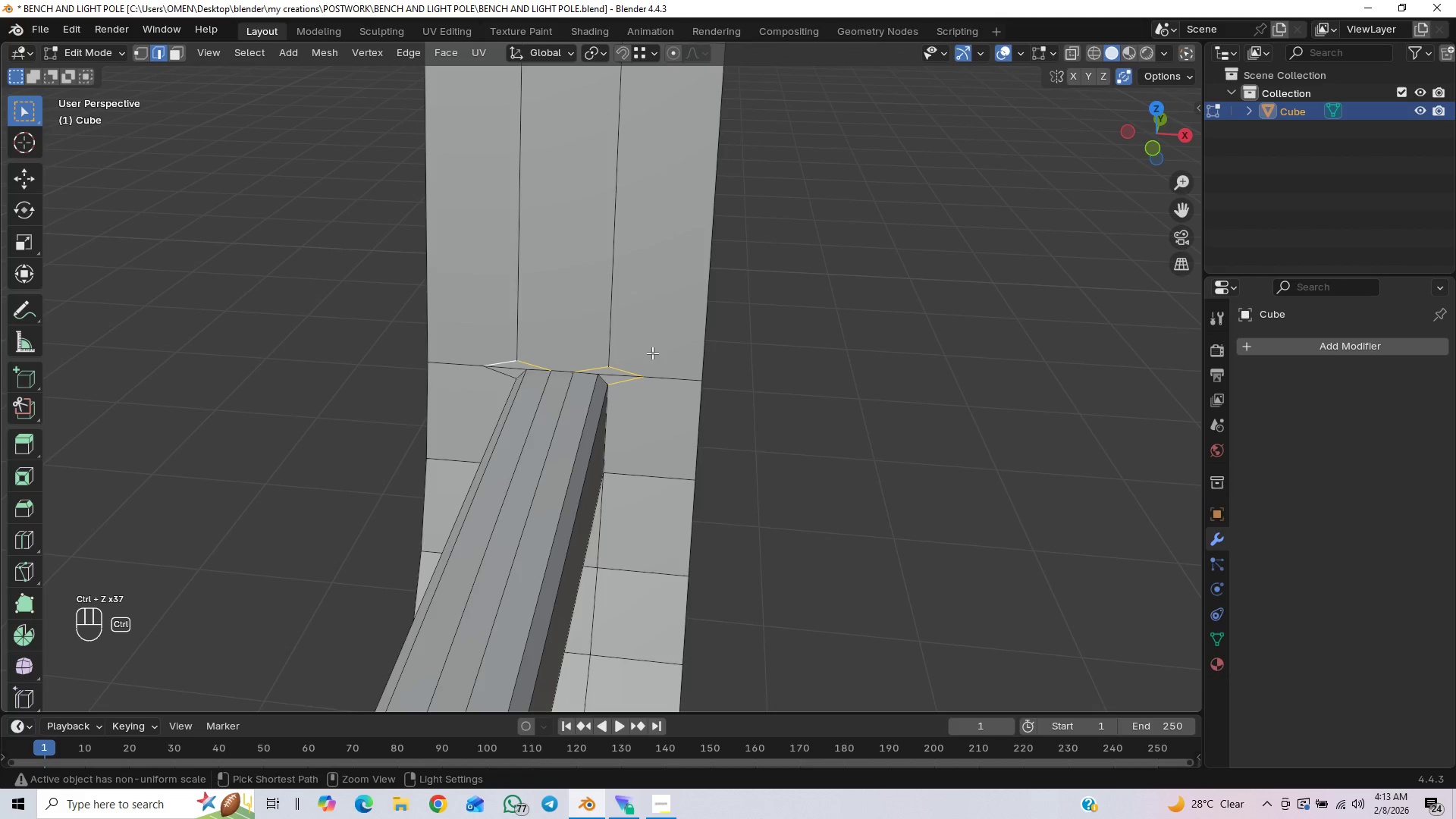 
key(Control+Z)
 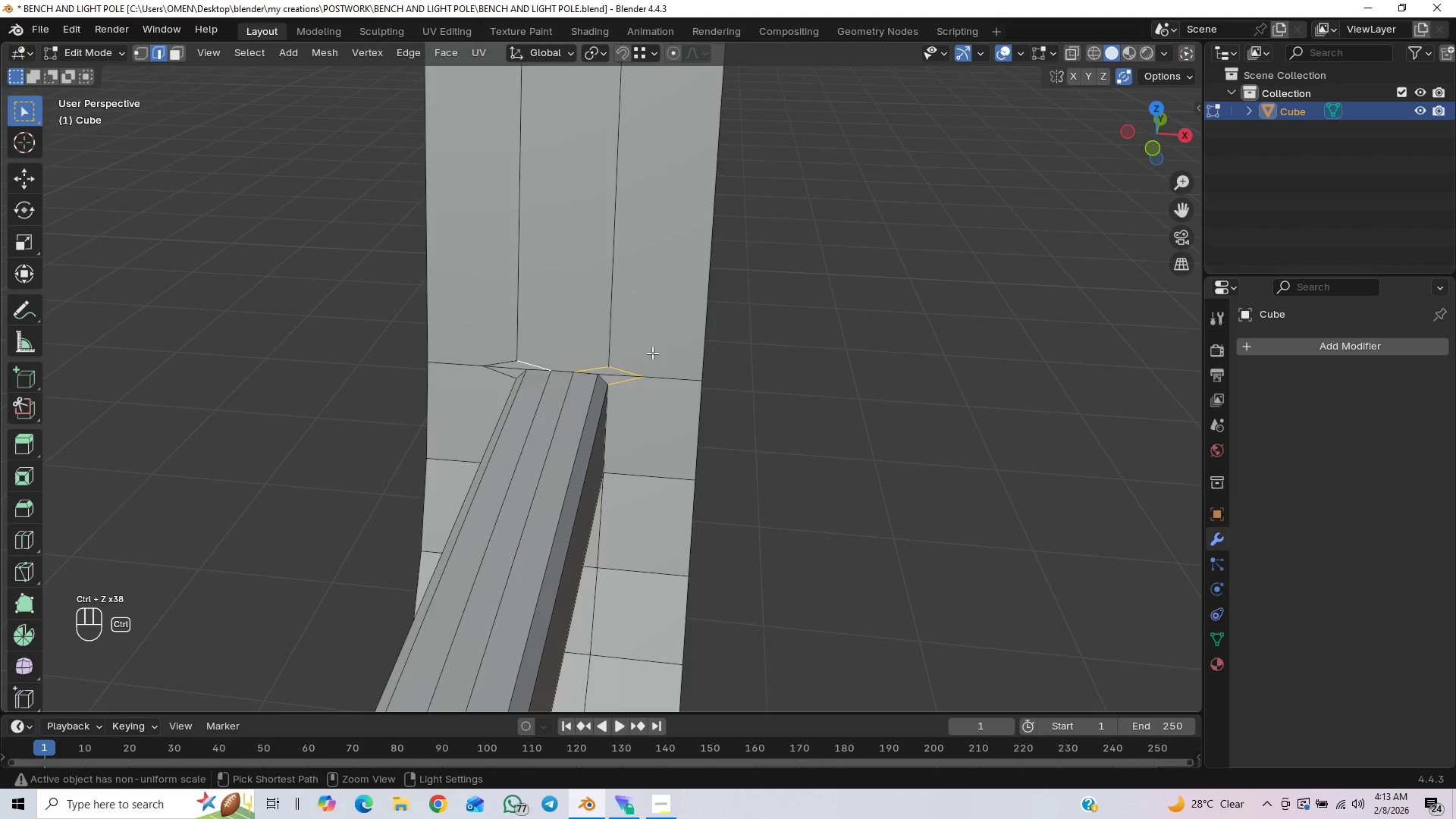 
key(Control+Z)
 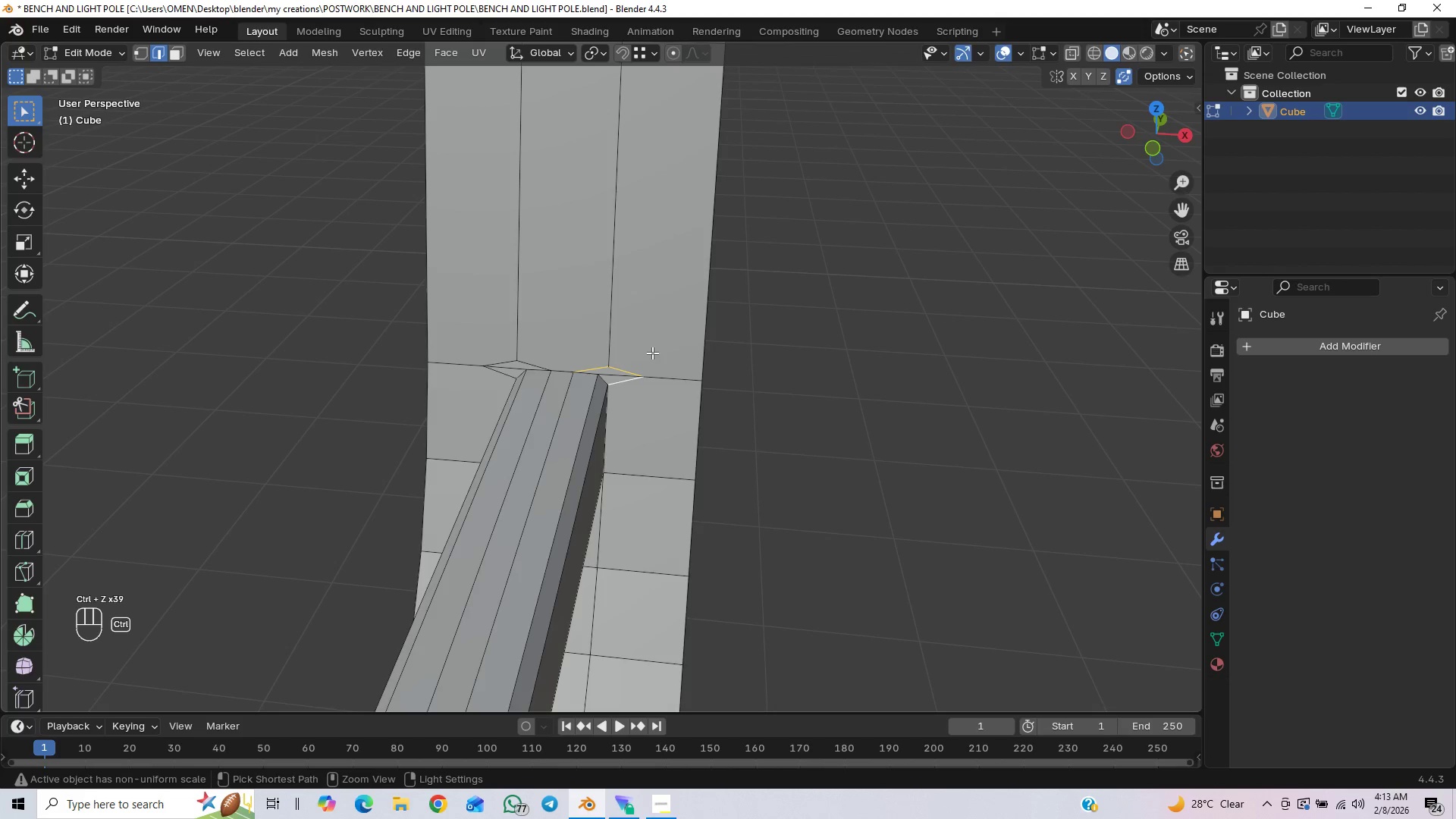 
key(Control+Z)
 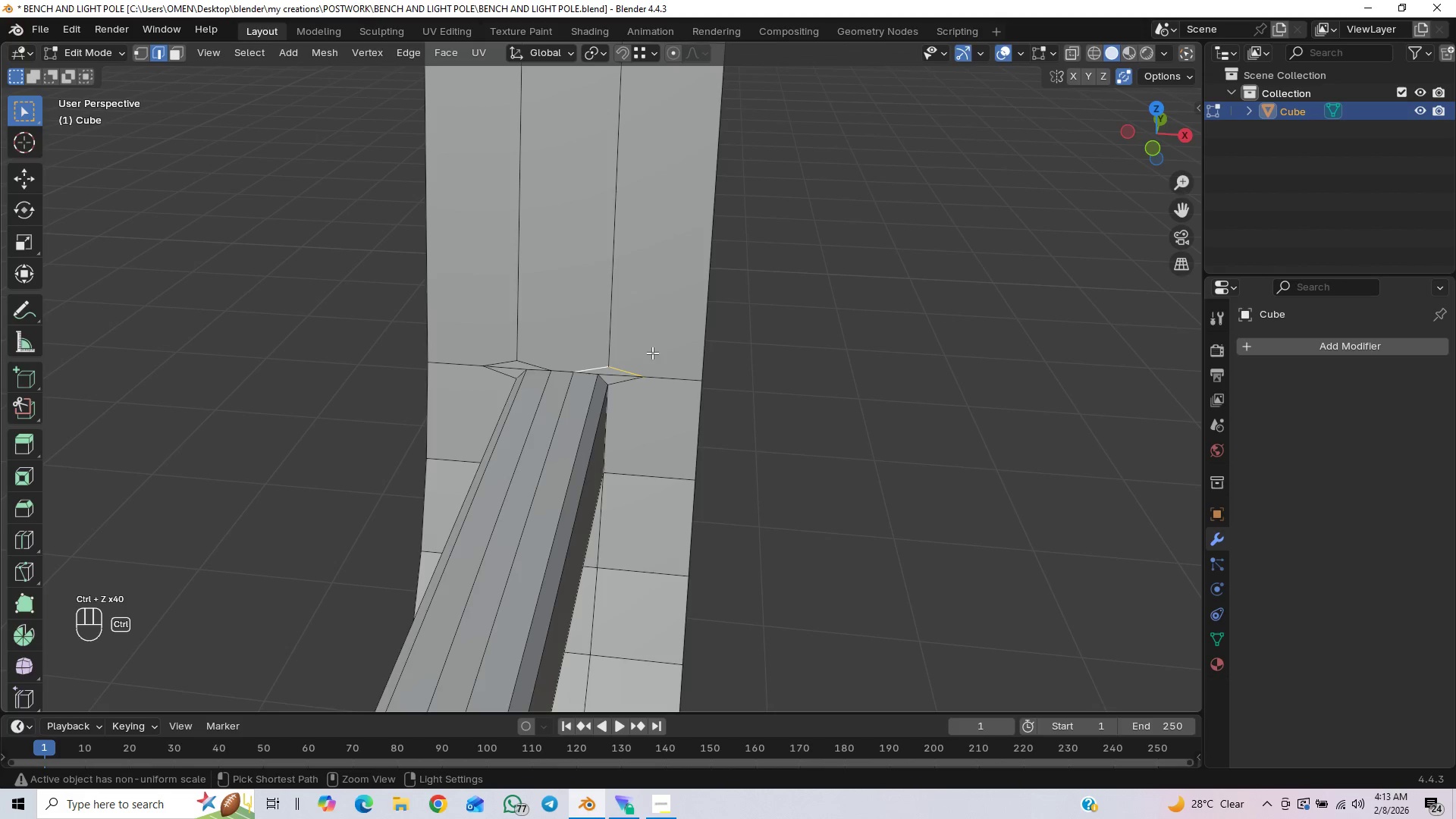 
key(Control+Z)
 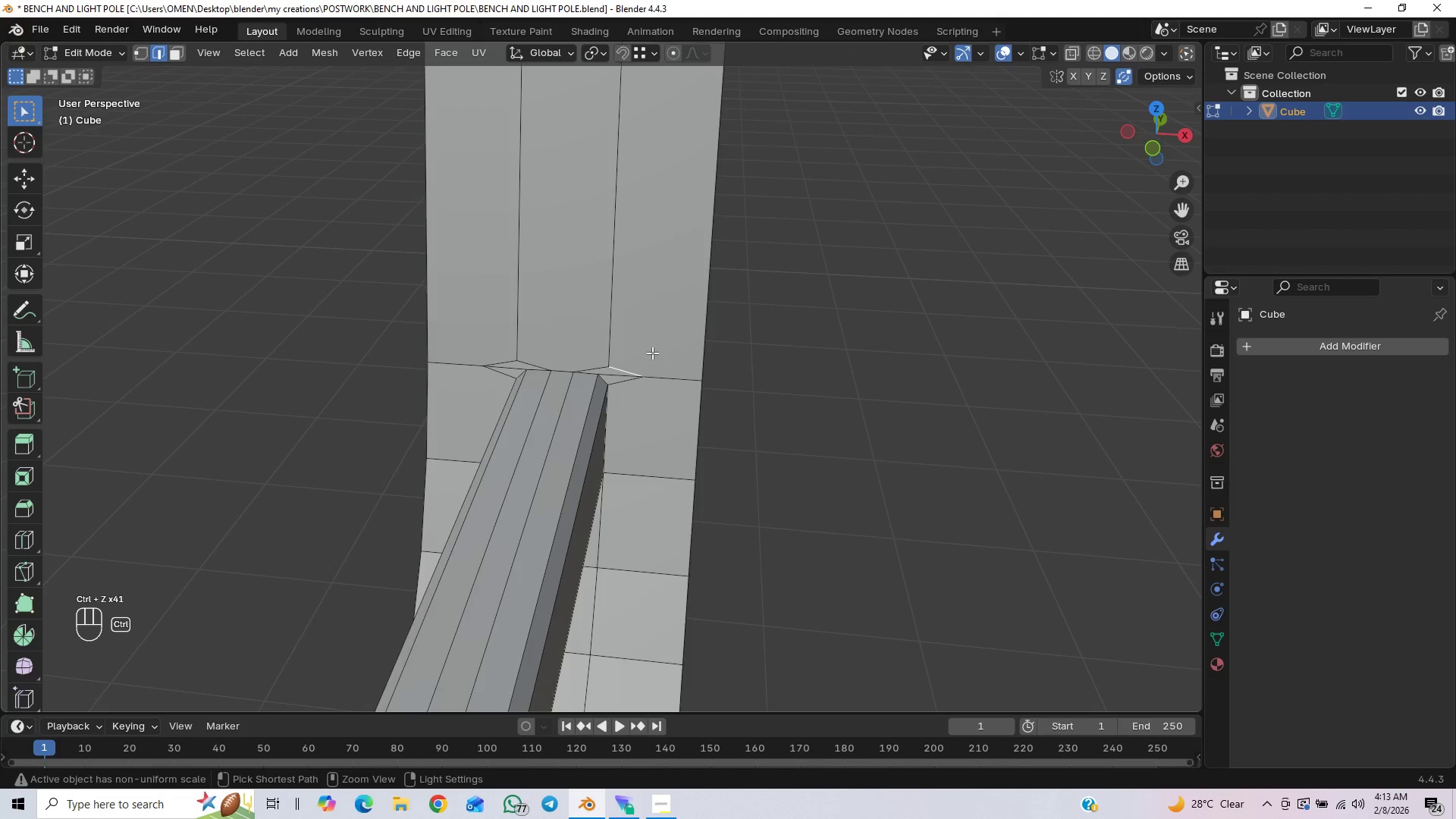 
key(Control+Z)
 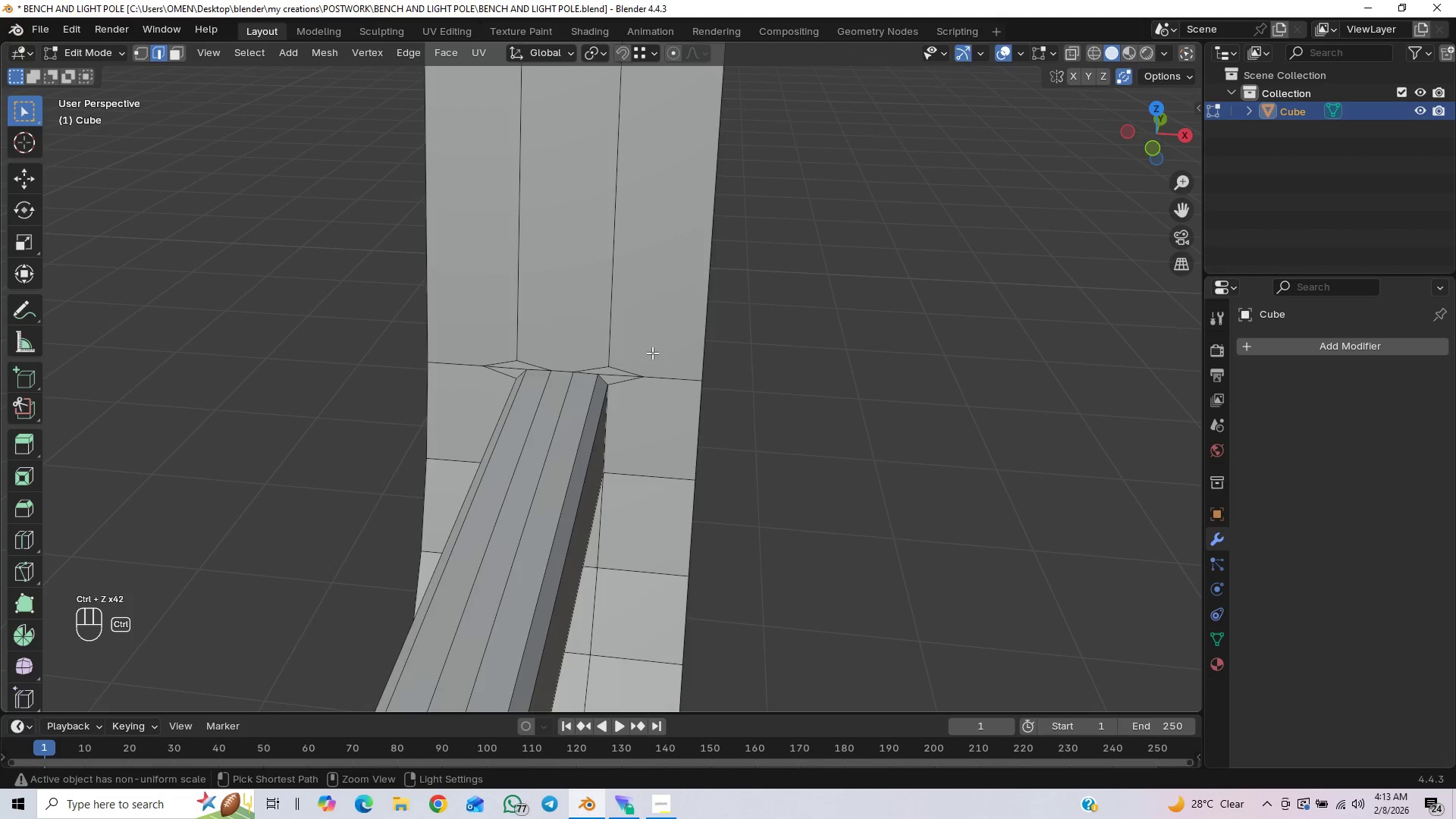 
key(Control+Z)
 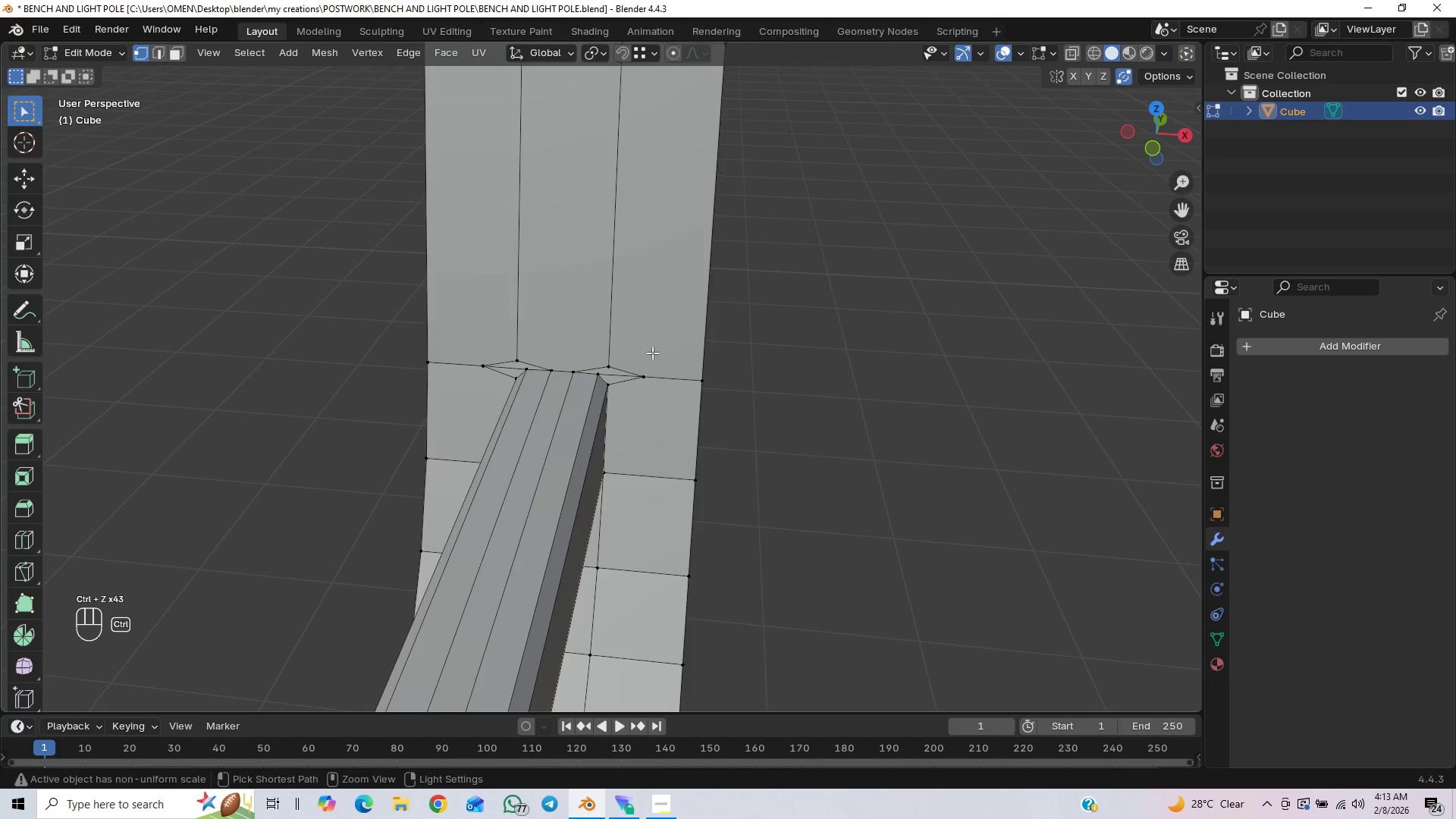 
key(Control+Z)
 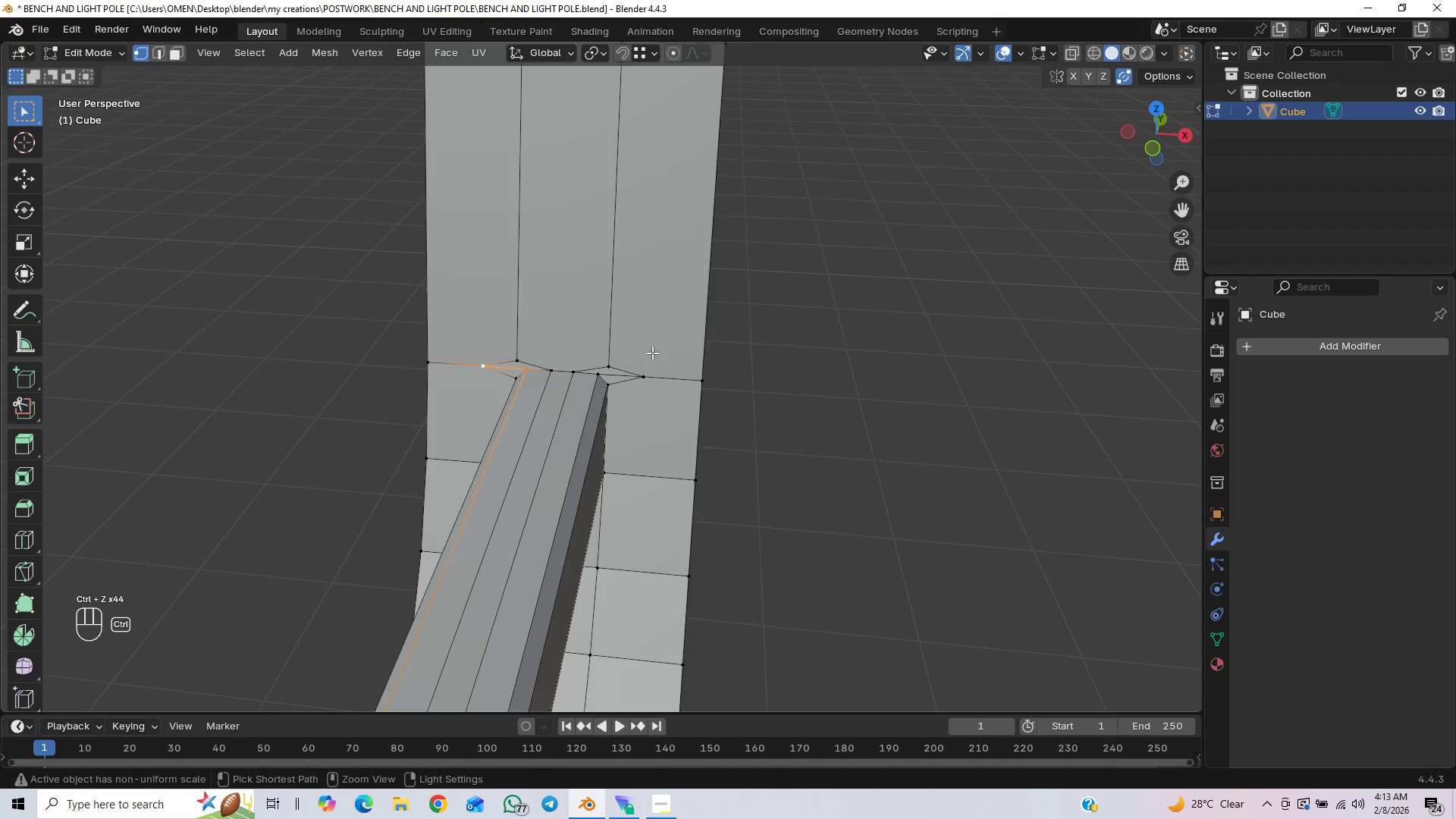 
key(Control+Z)
 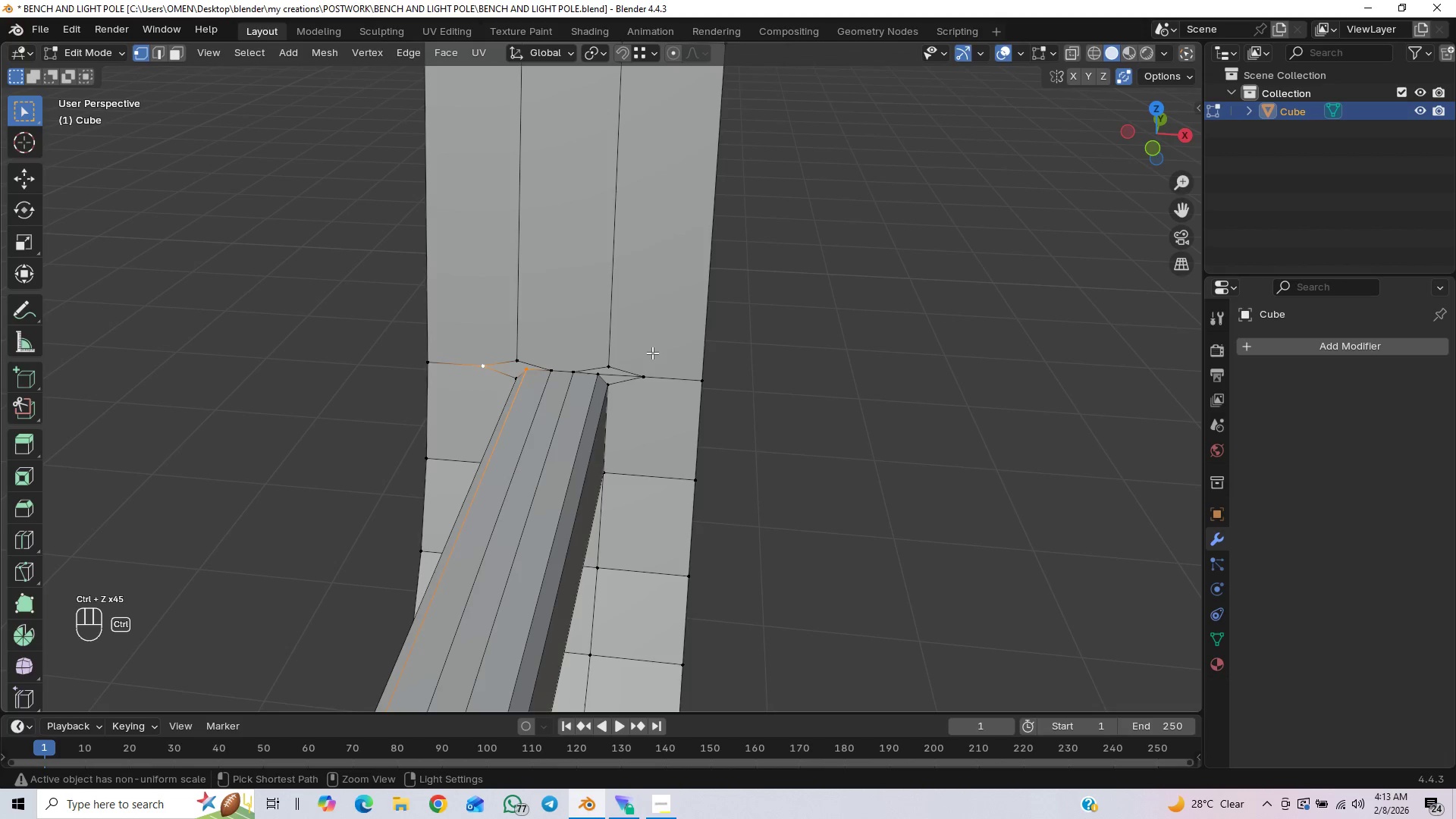 
key(Control+Z)
 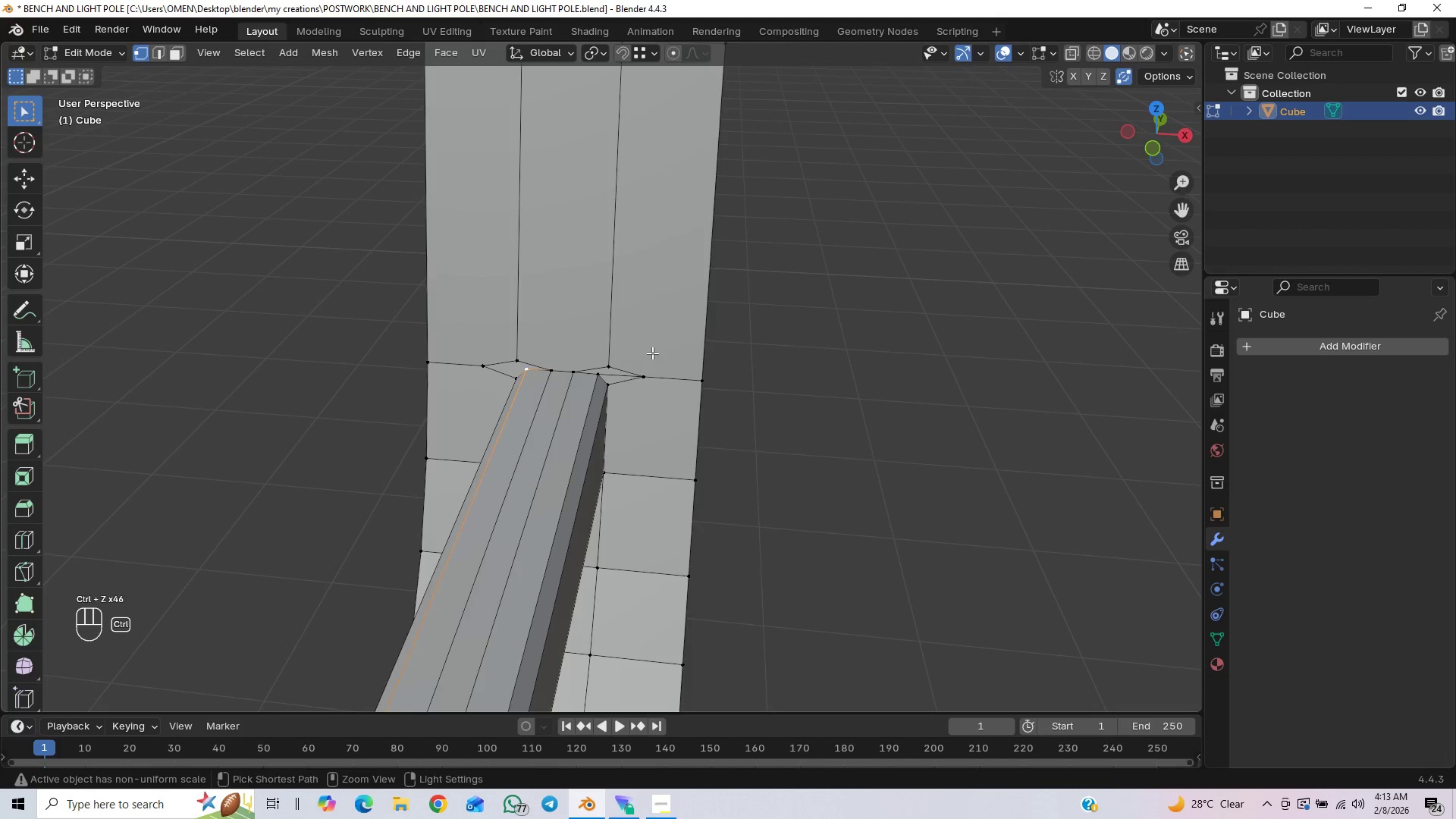 
hold_key(key=Z, duration=0.33)
 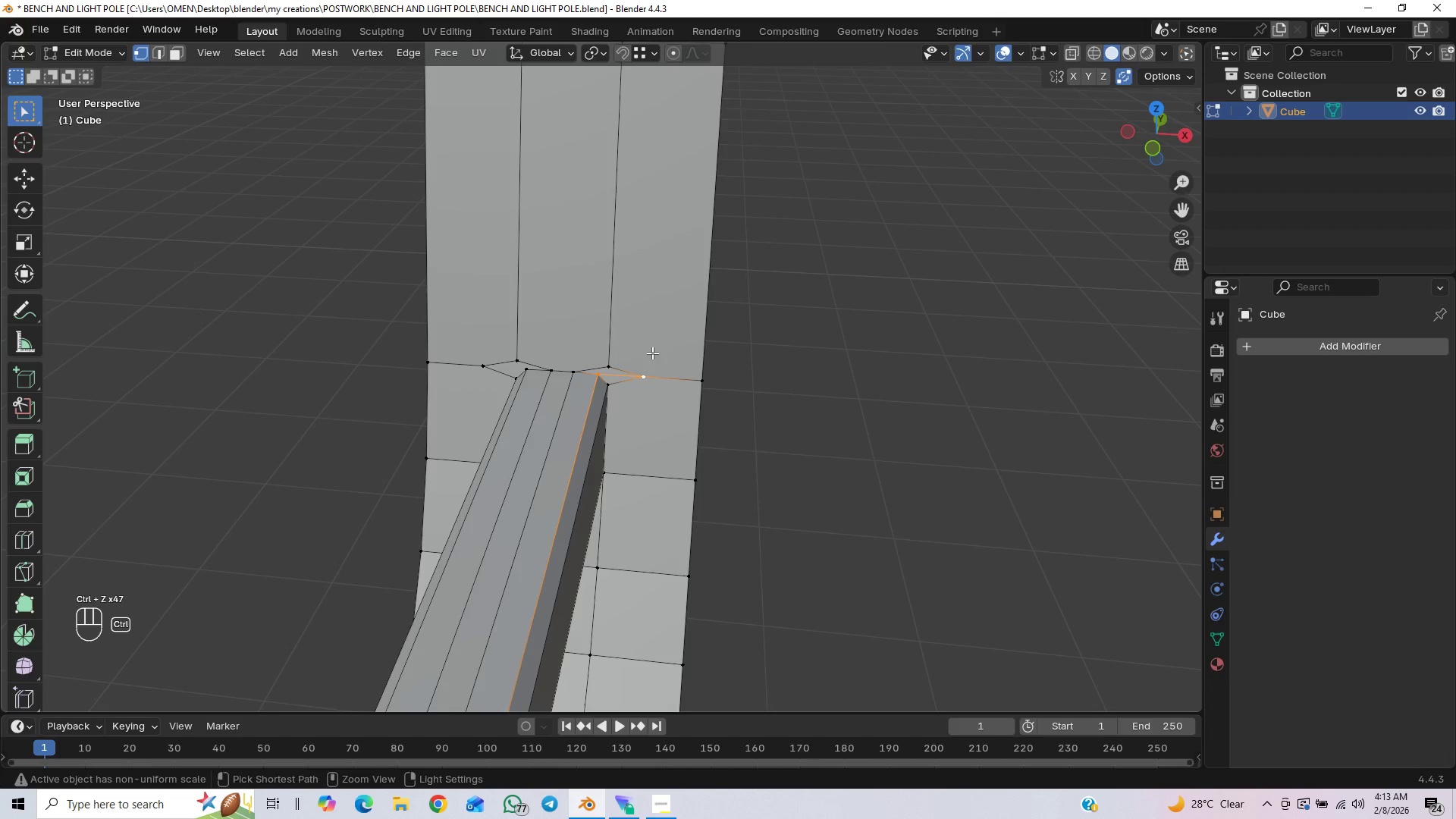 
key(Control+Z)
 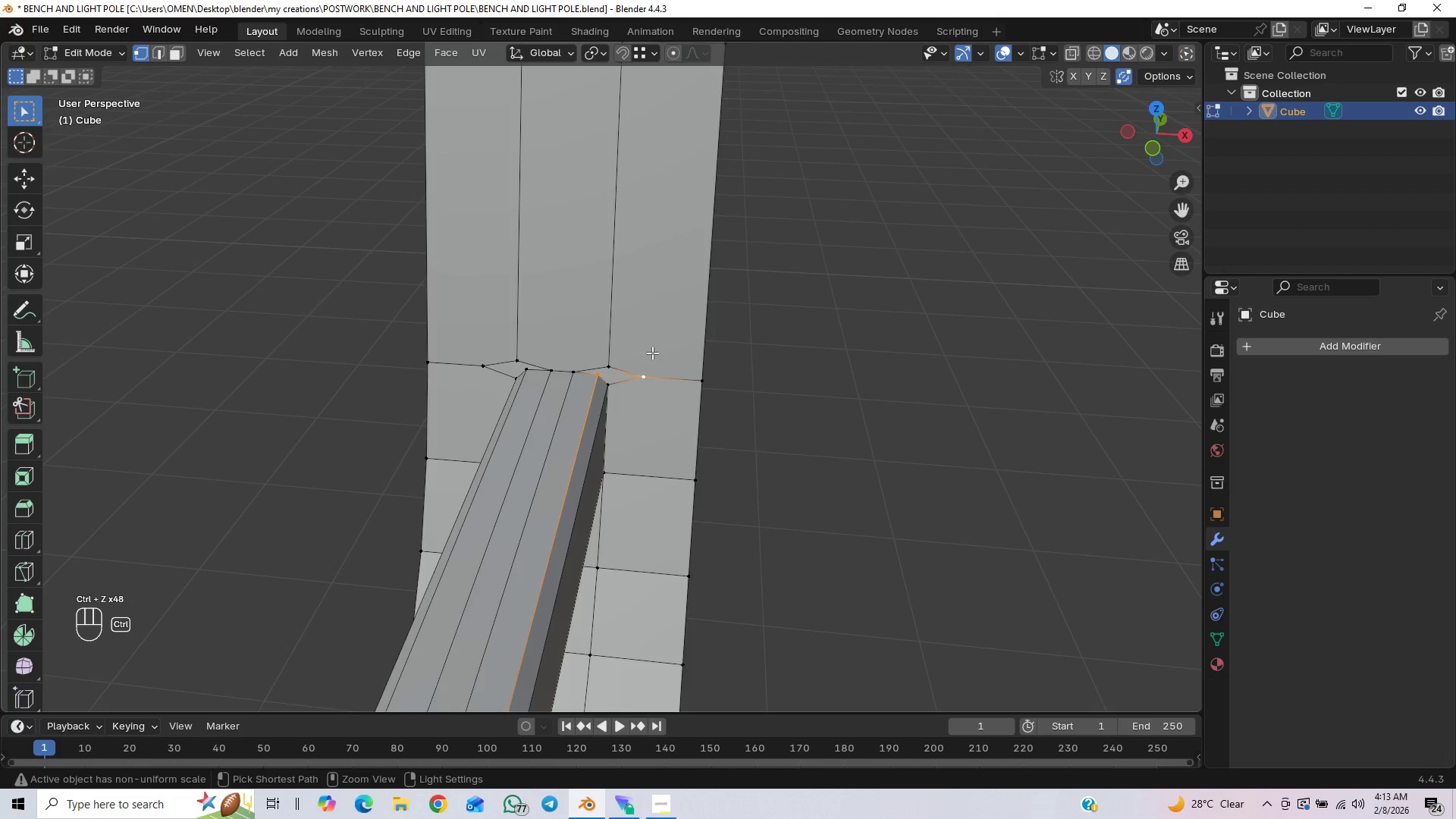 
key(Control+Z)
 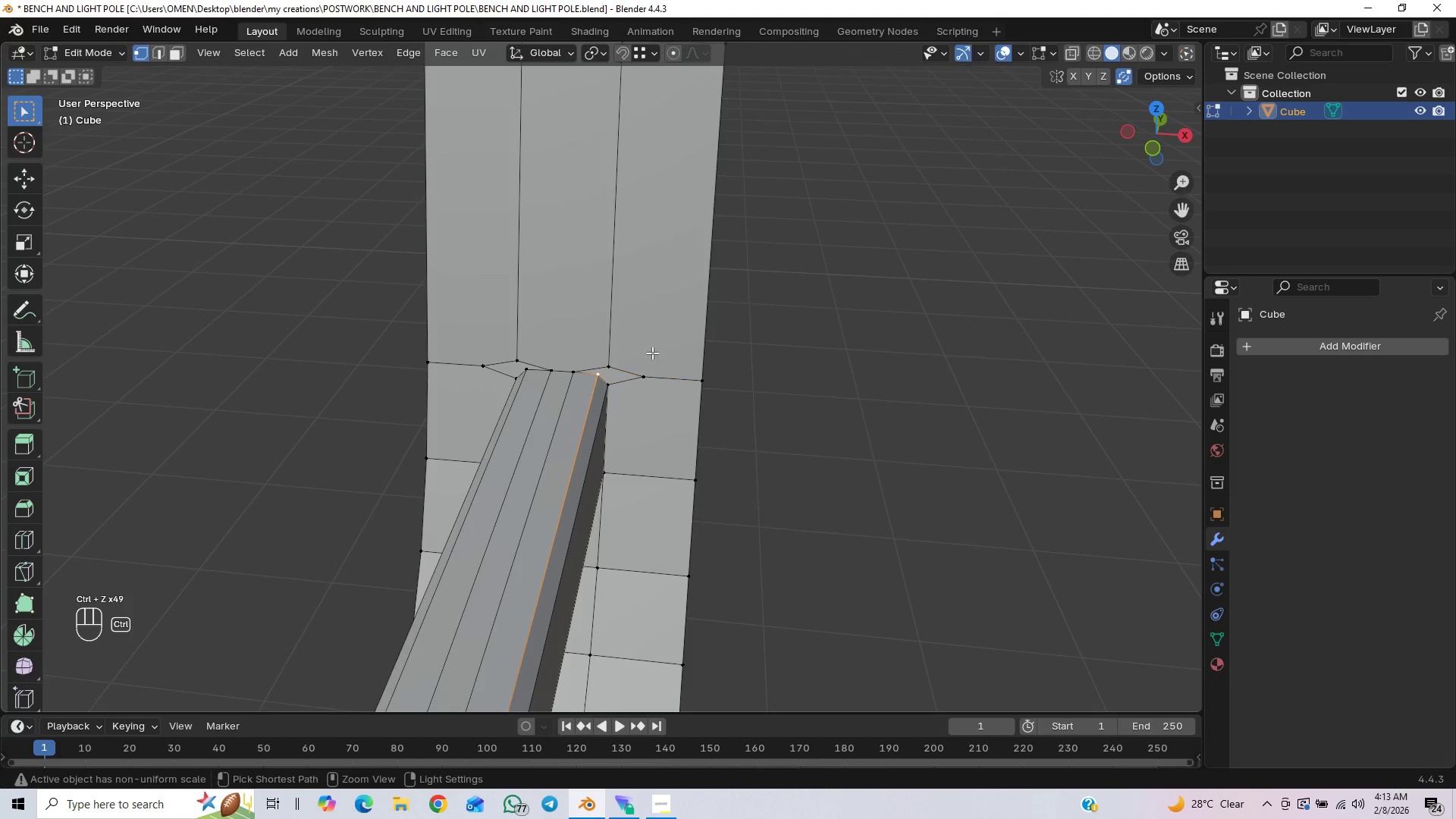 
hold_key(key=Z, duration=0.75)
 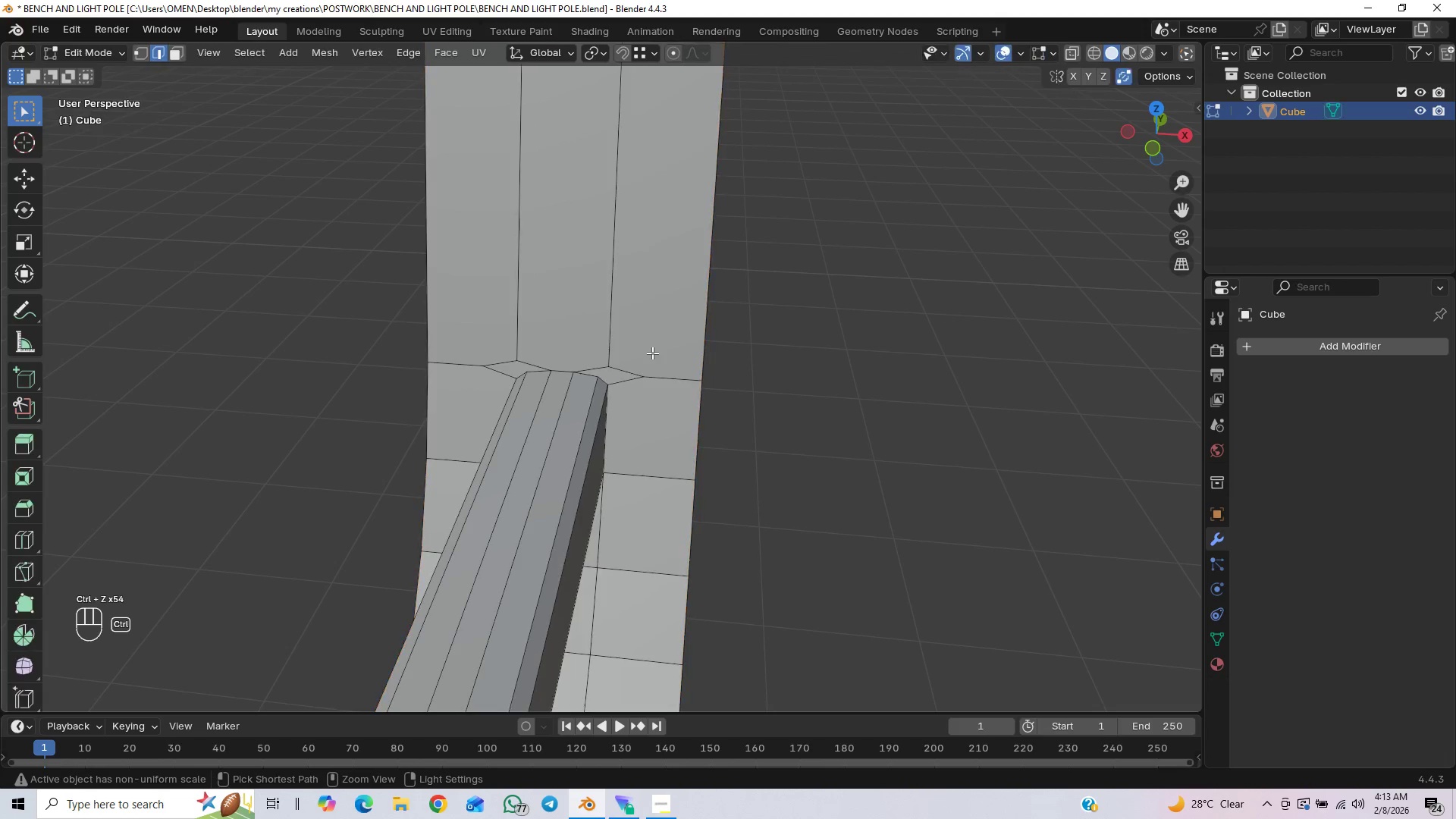 
key(Control+Z)
 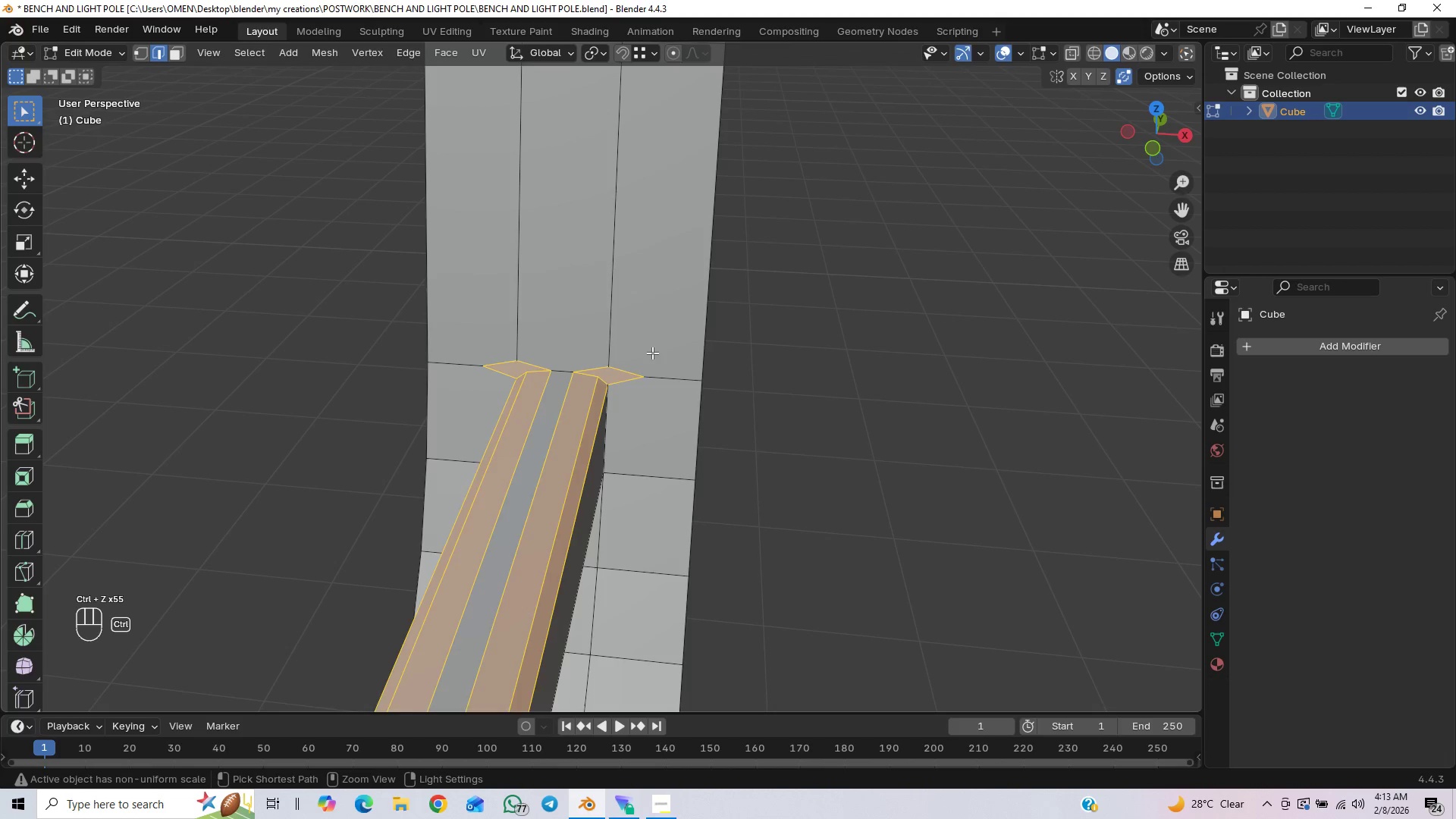 
key(Control+Z)
 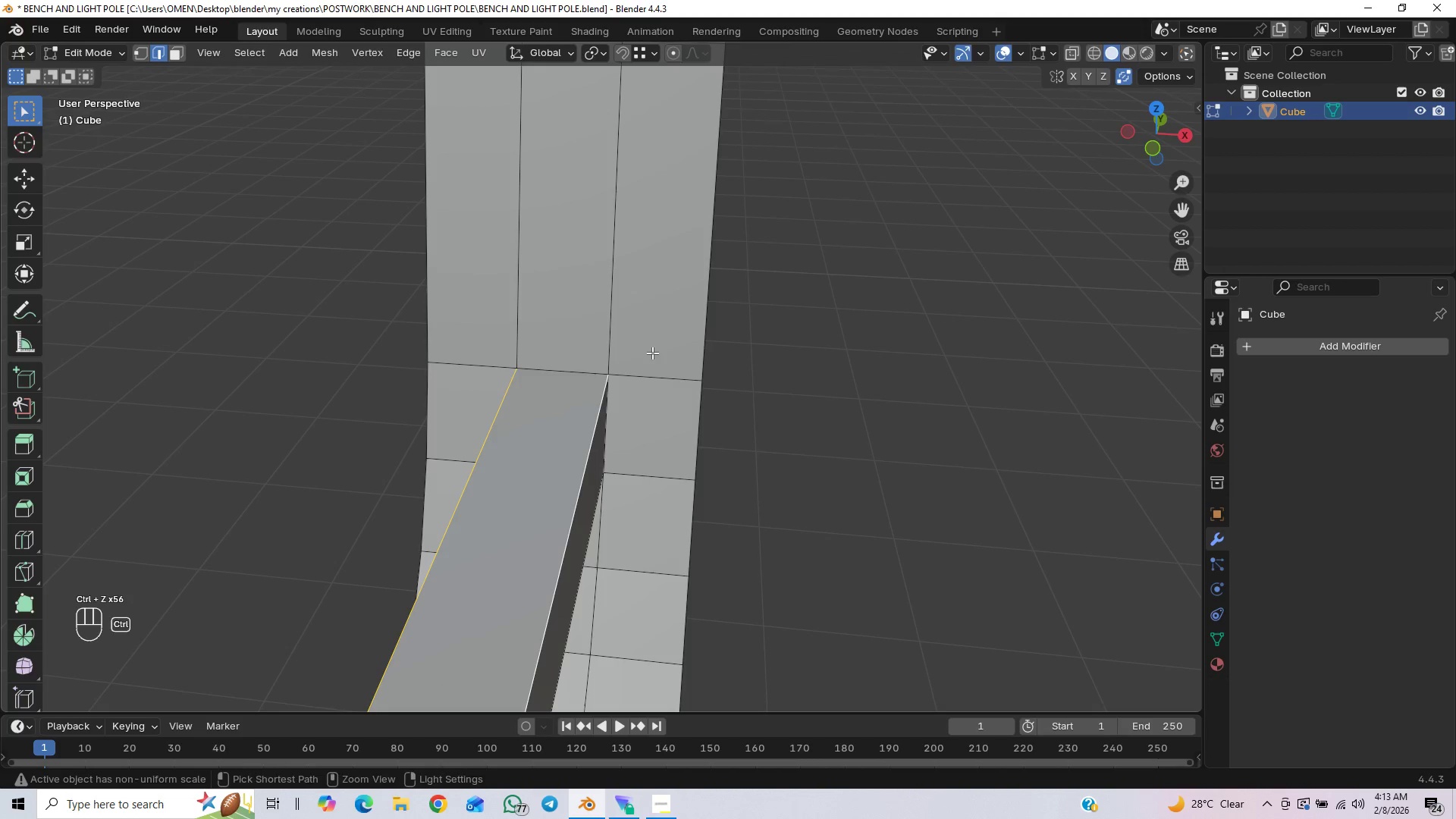 
scroll: coordinate [682, 369], scroll_direction: down, amount: 12.0
 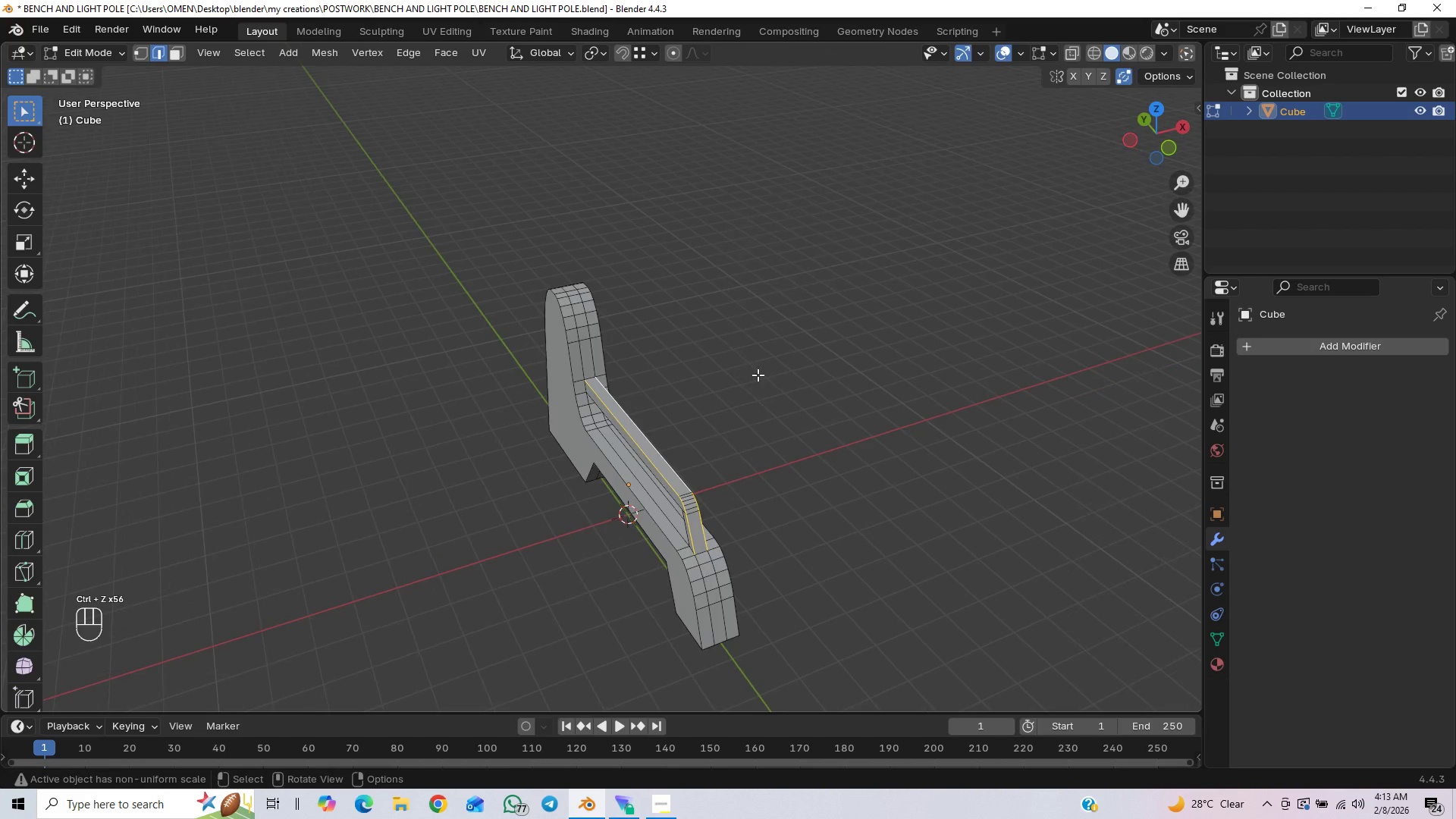 
scroll: coordinate [774, 381], scroll_direction: up, amount: 4.0
 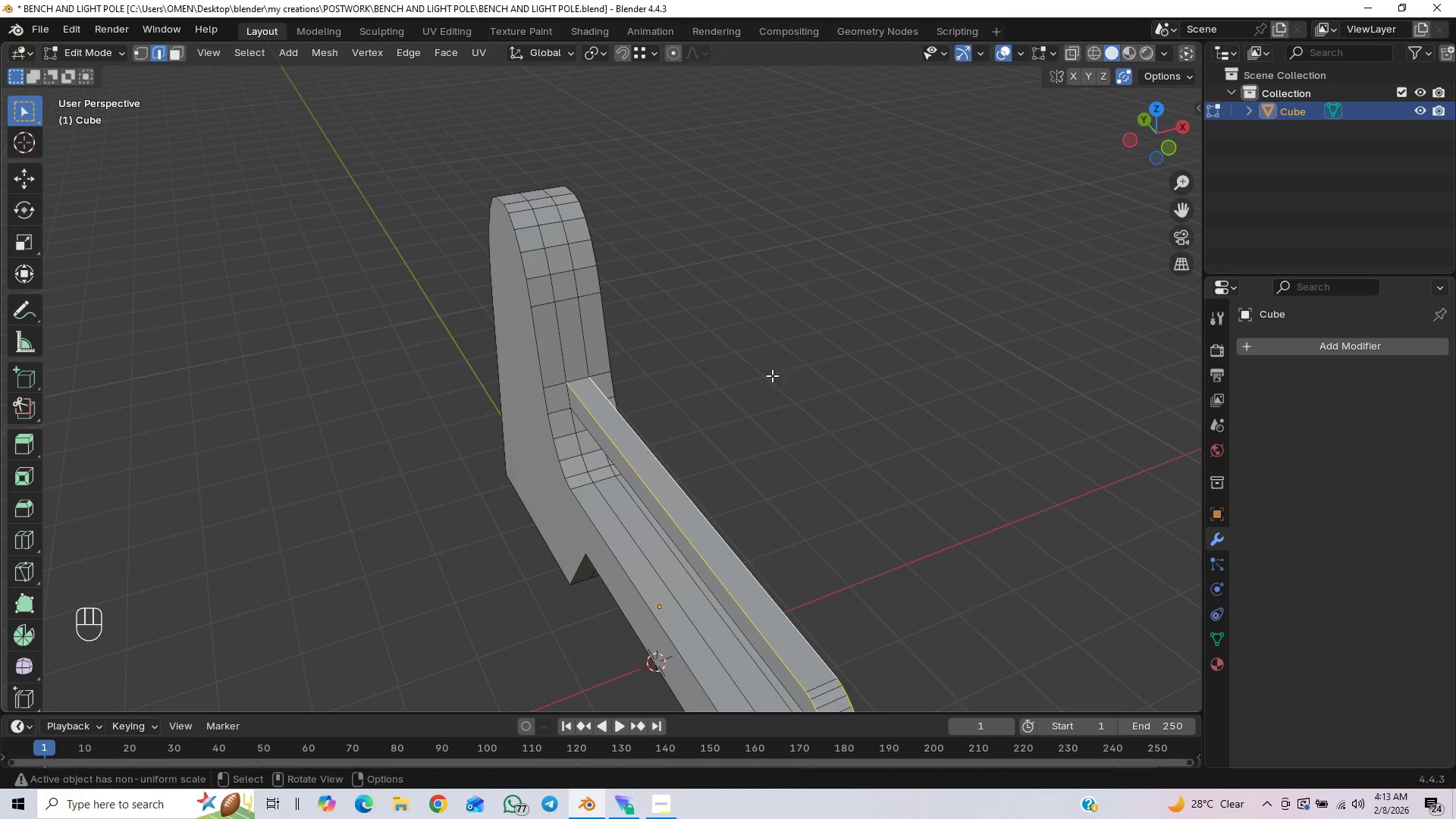 
left_click([762, 368])
 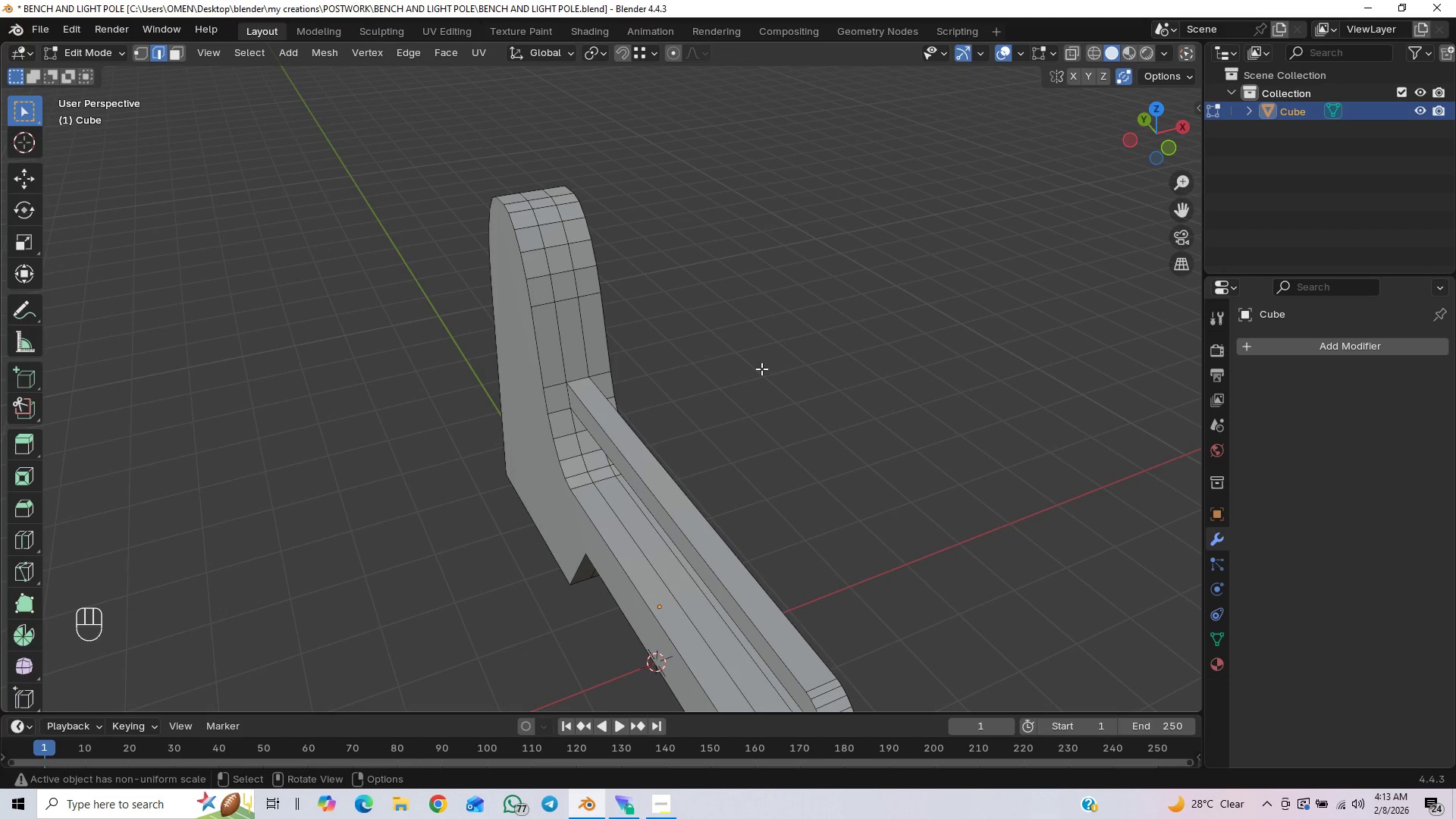 
key(Control+S)
 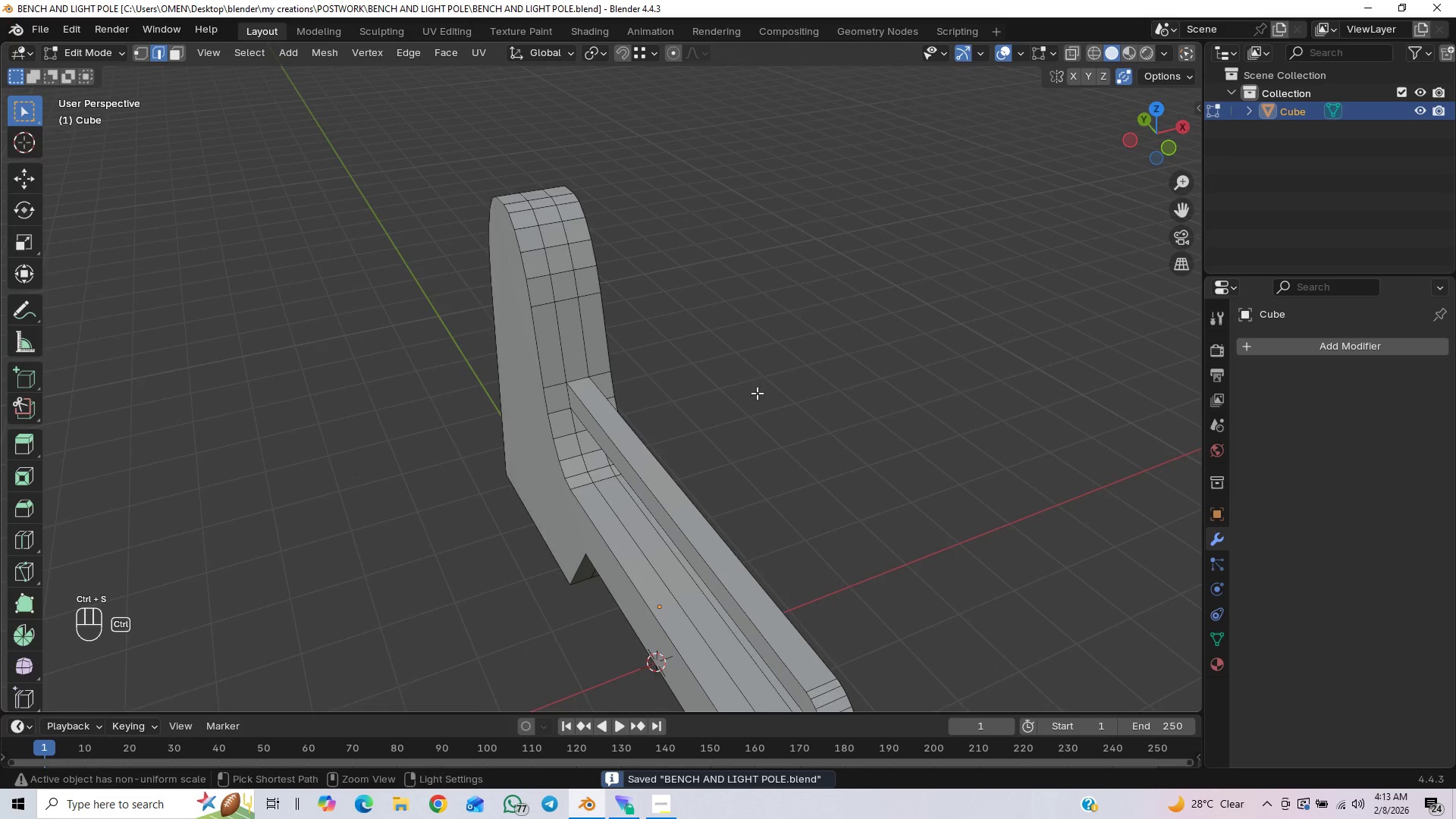 
scroll: coordinate [756, 426], scroll_direction: down, amount: 5.0
 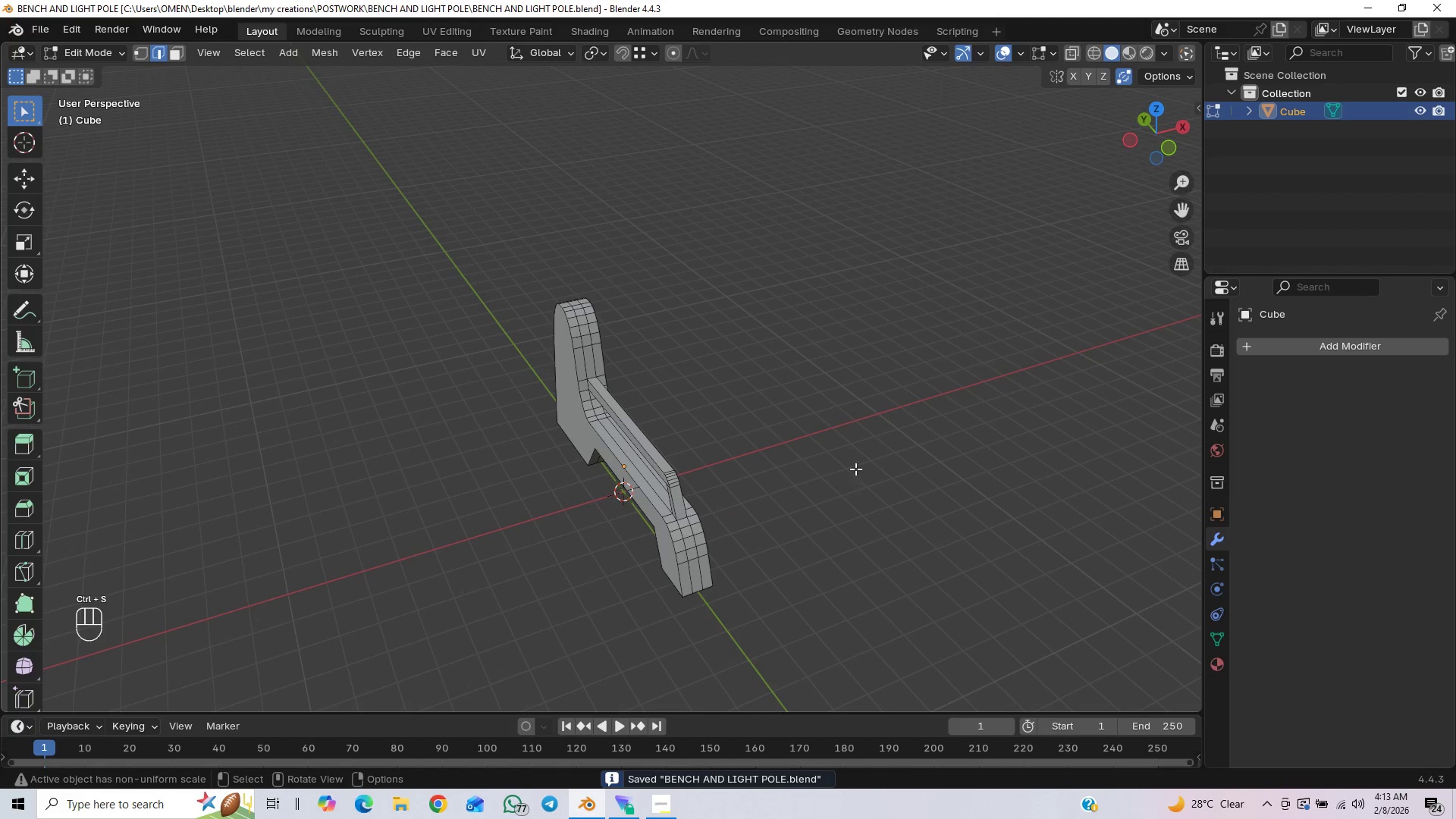 
scroll: coordinate [886, 444], scroll_direction: up, amount: 2.0
 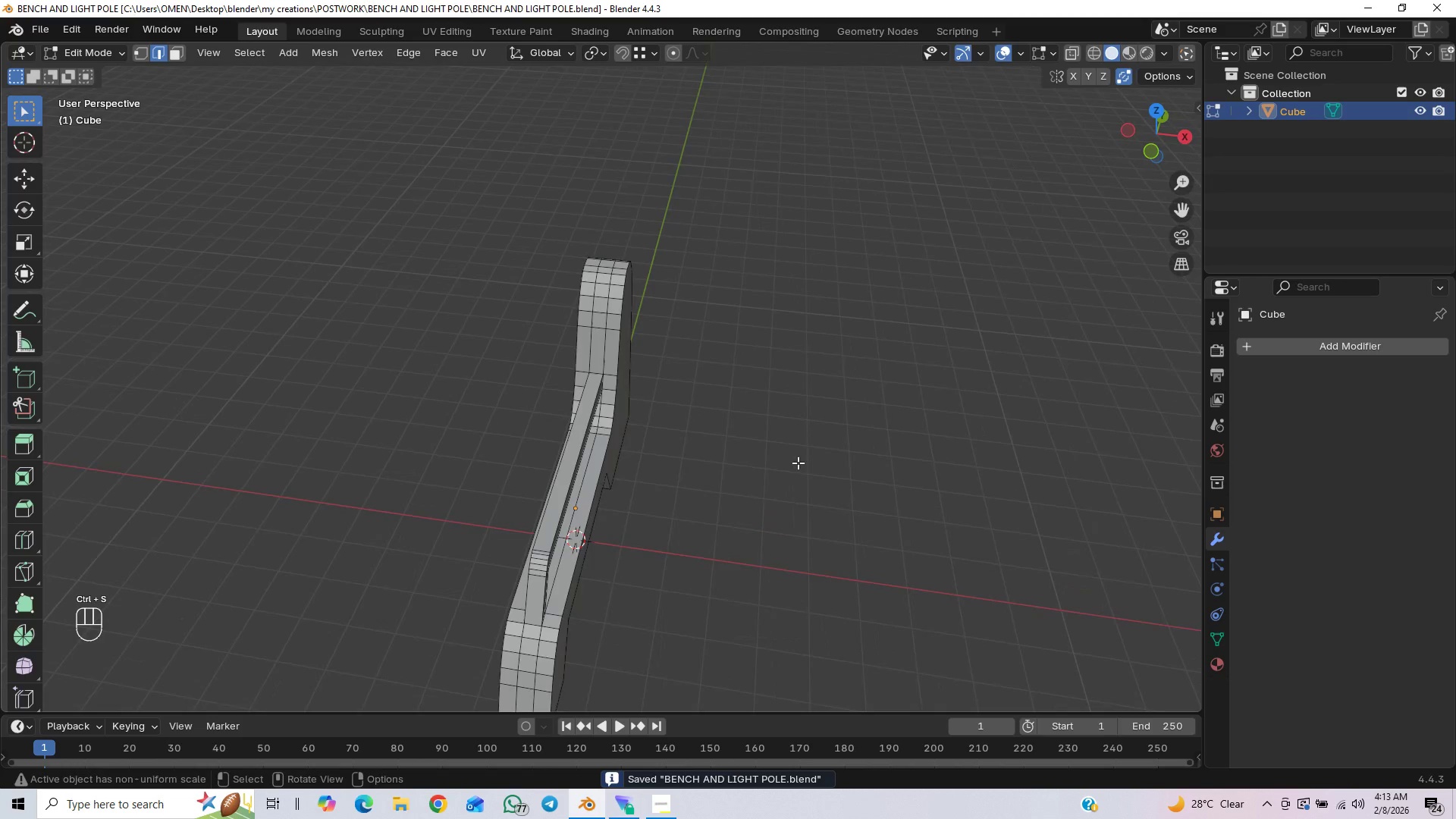 
scroll: coordinate [786, 485], scroll_direction: down, amount: 2.0
 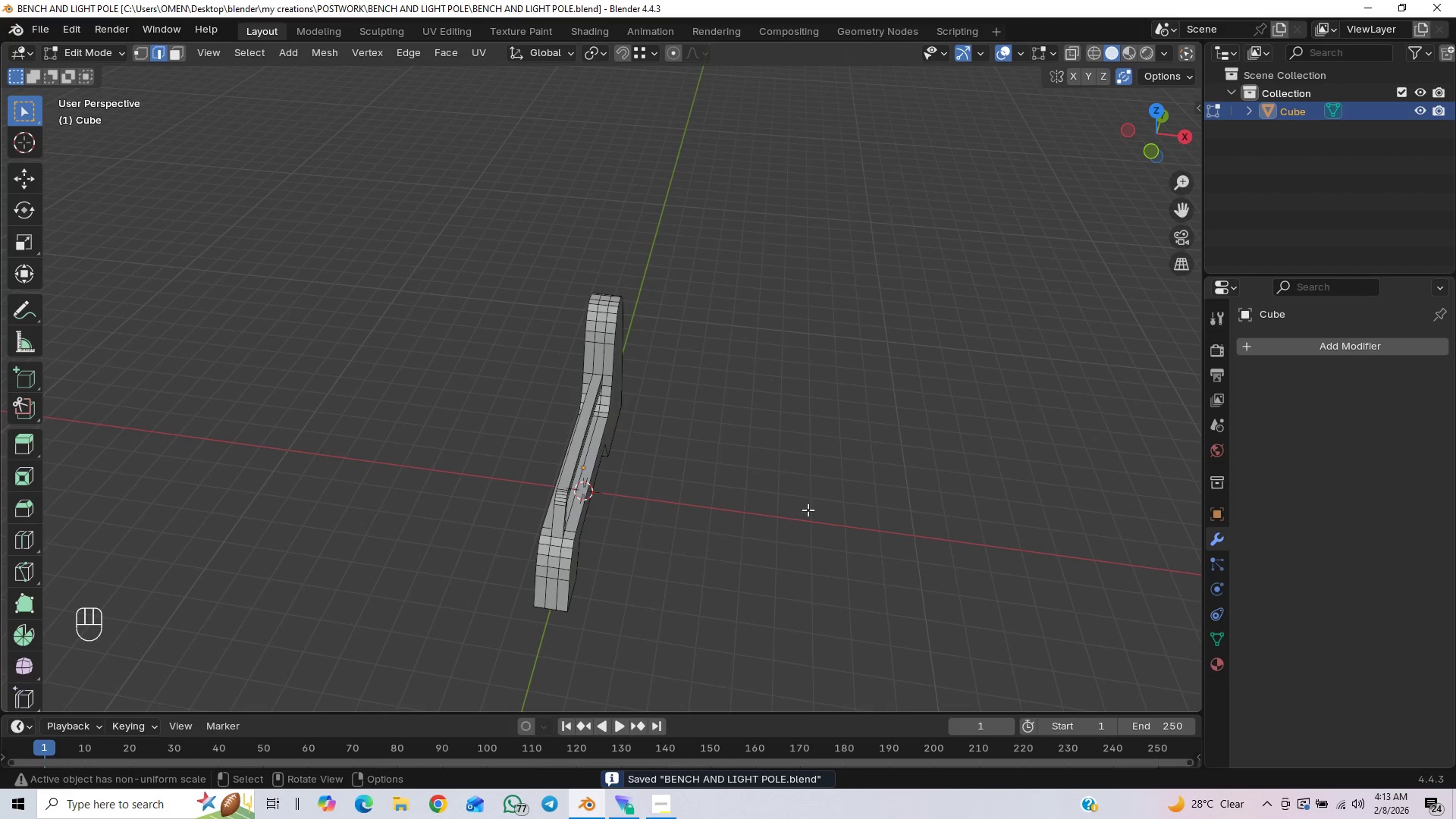 
type([End]aD)
 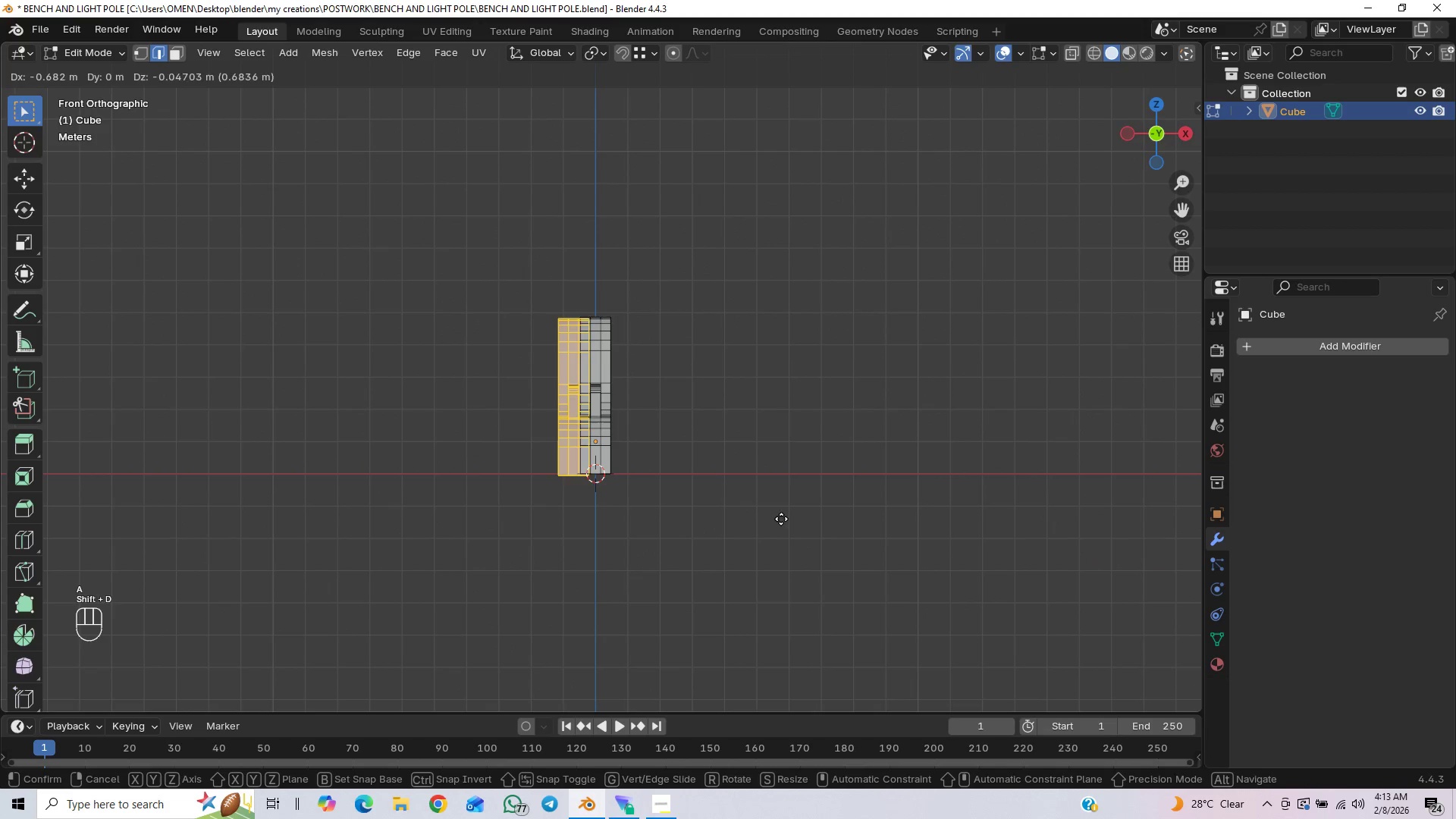 
key(X)
 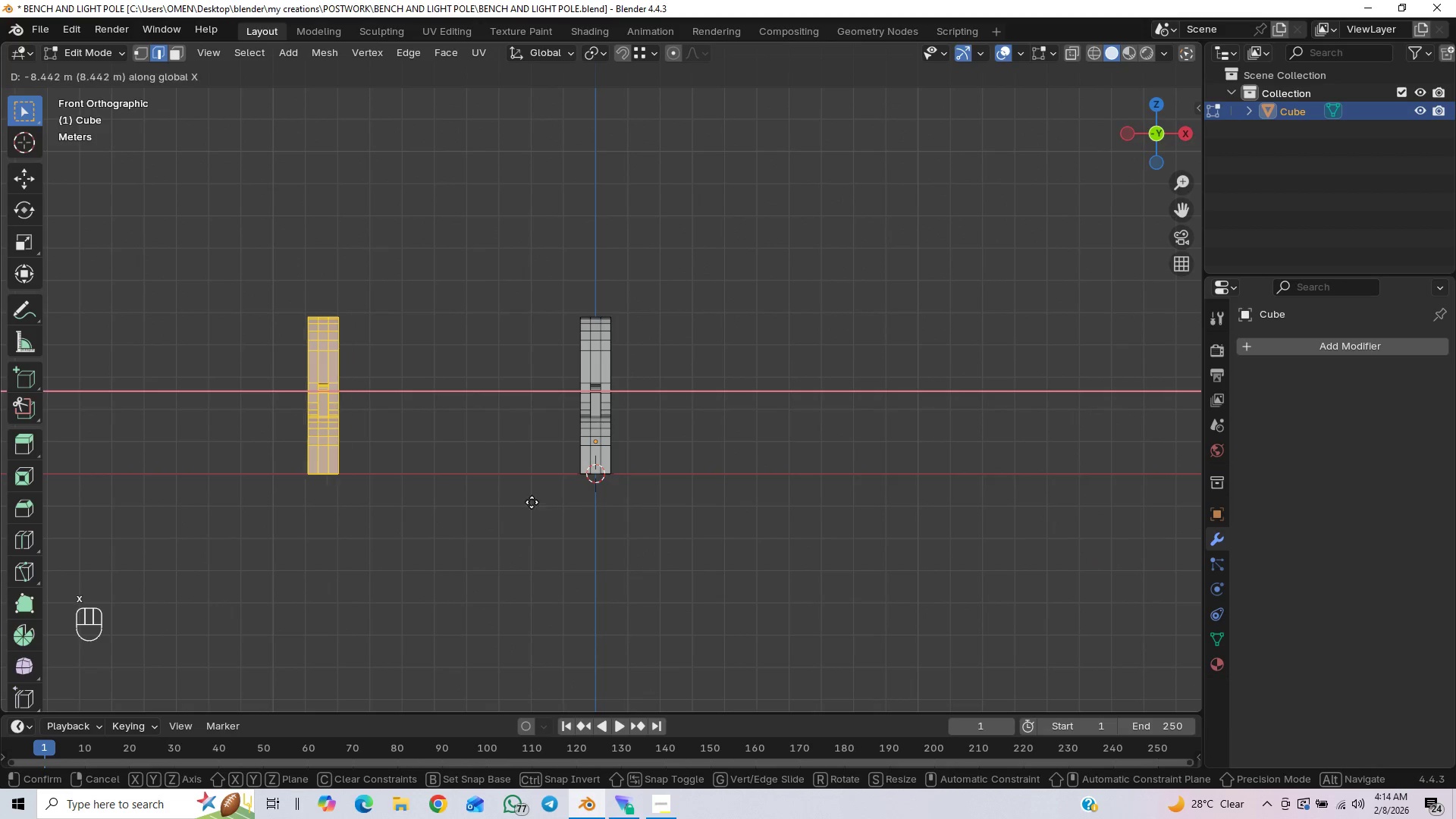 
left_click([501, 503])
 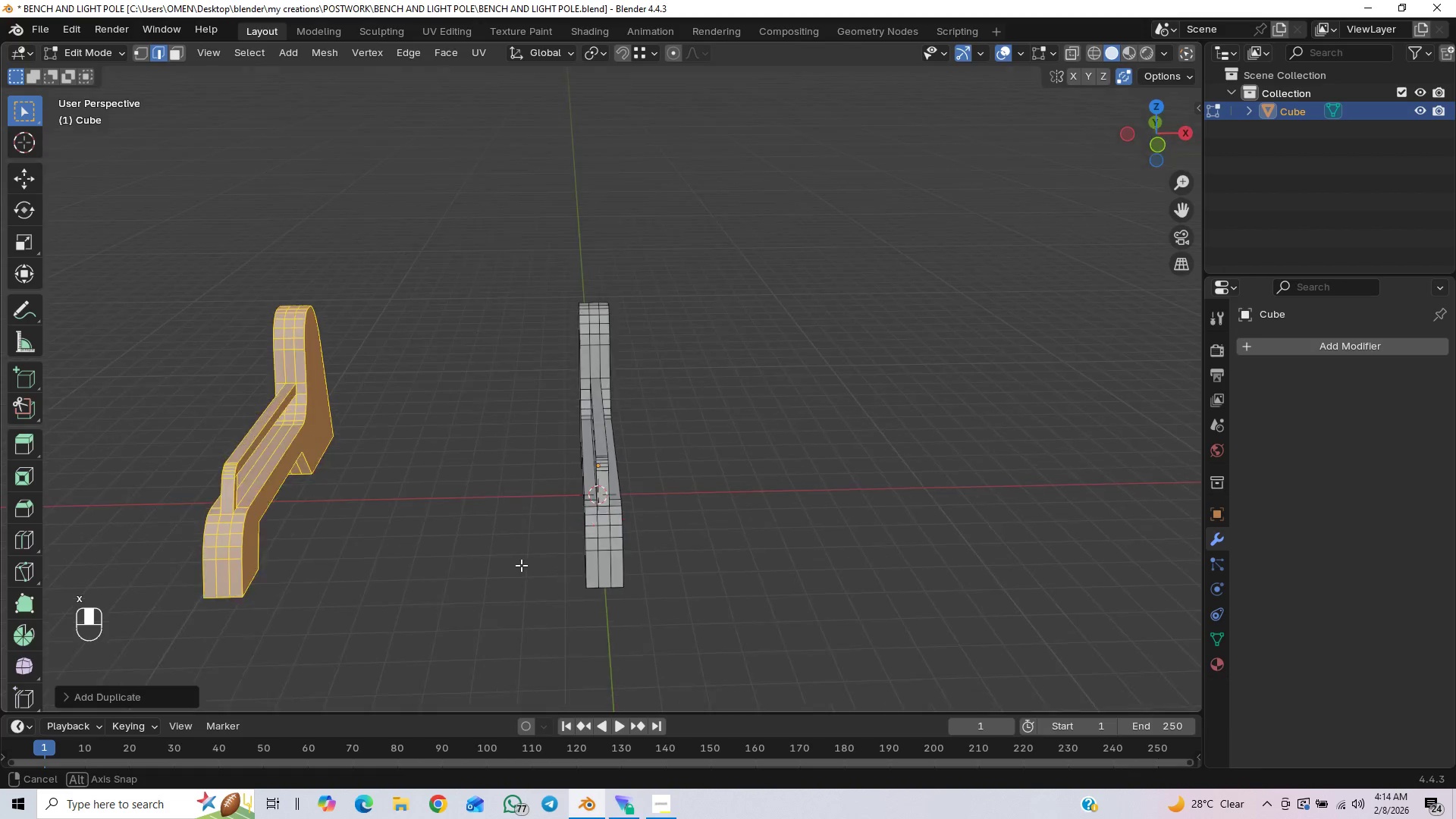 
scroll: coordinate [522, 569], scroll_direction: down, amount: 1.0
 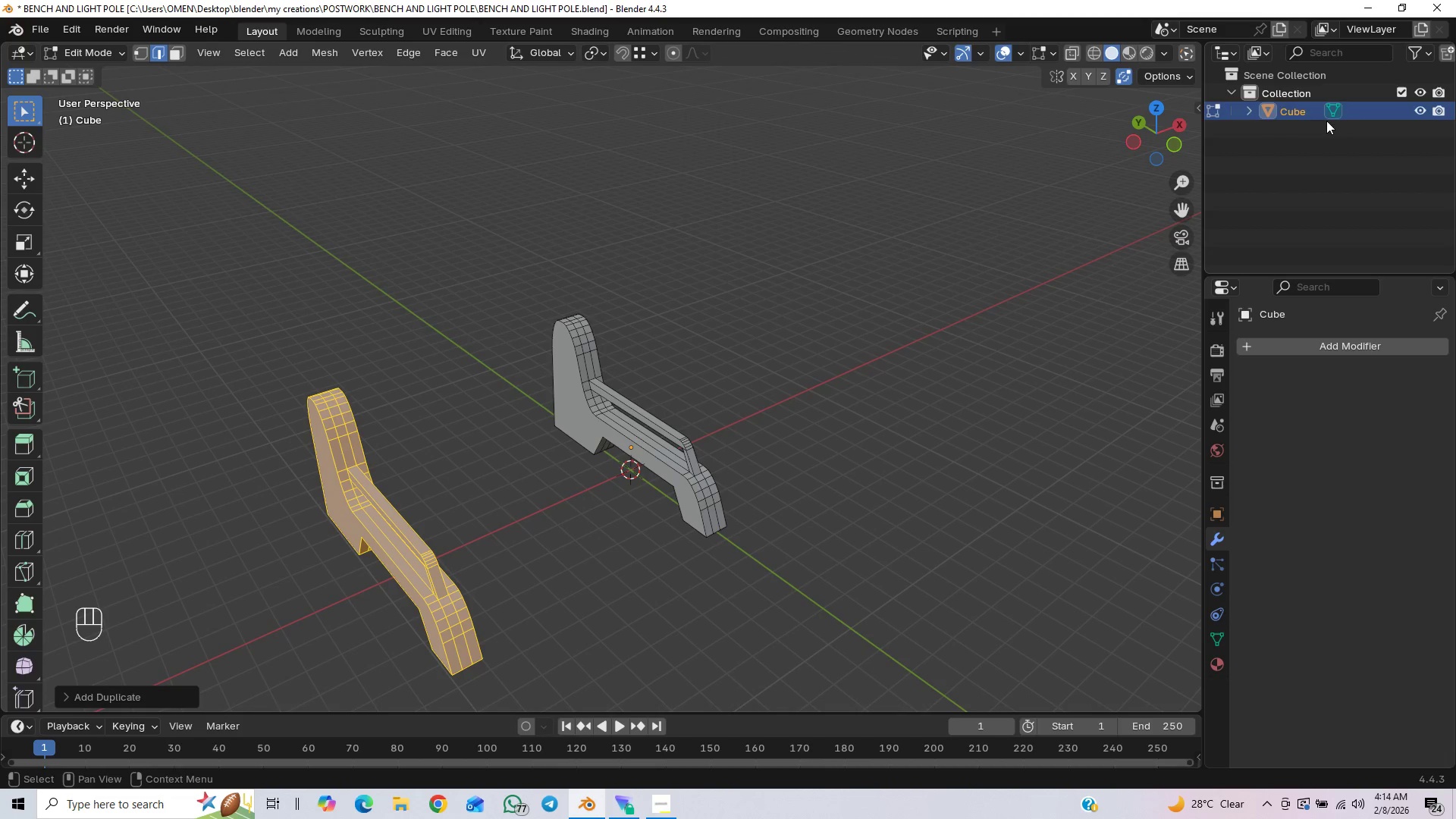 
double_click([1282, 108])
 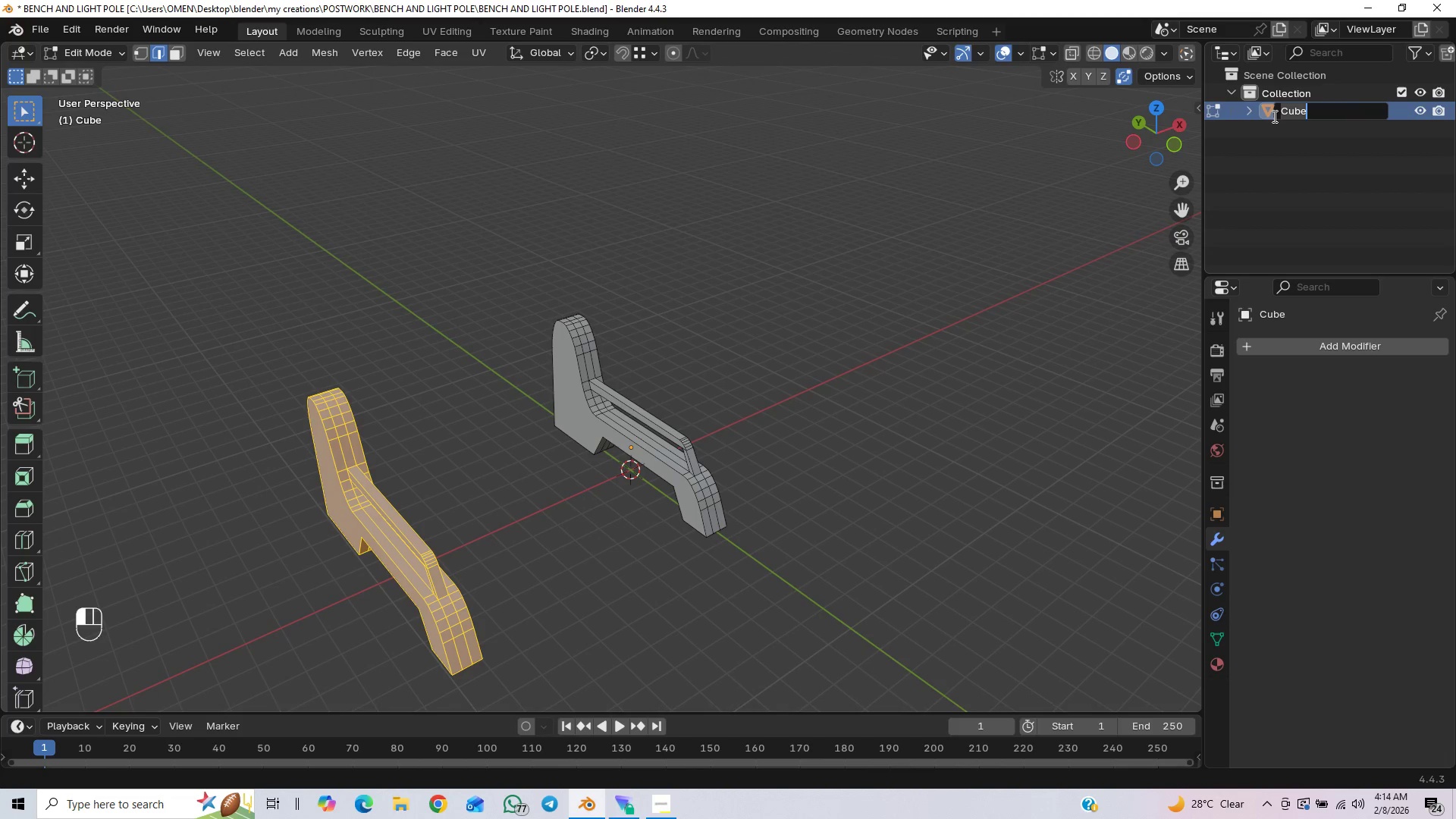 
type(benh)
key(Backspace)
type(ch frame)
 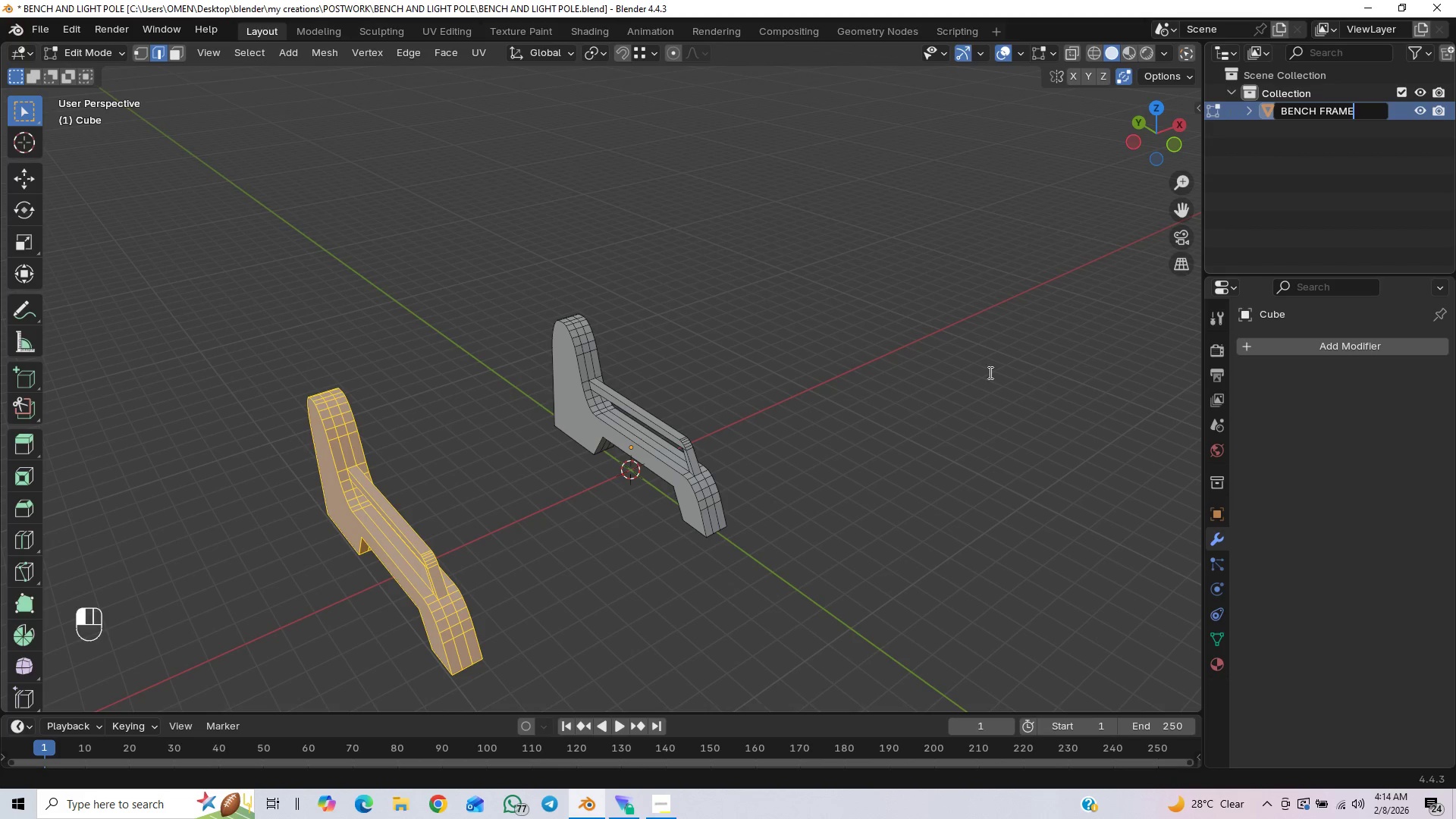 
left_click([981, 378])
 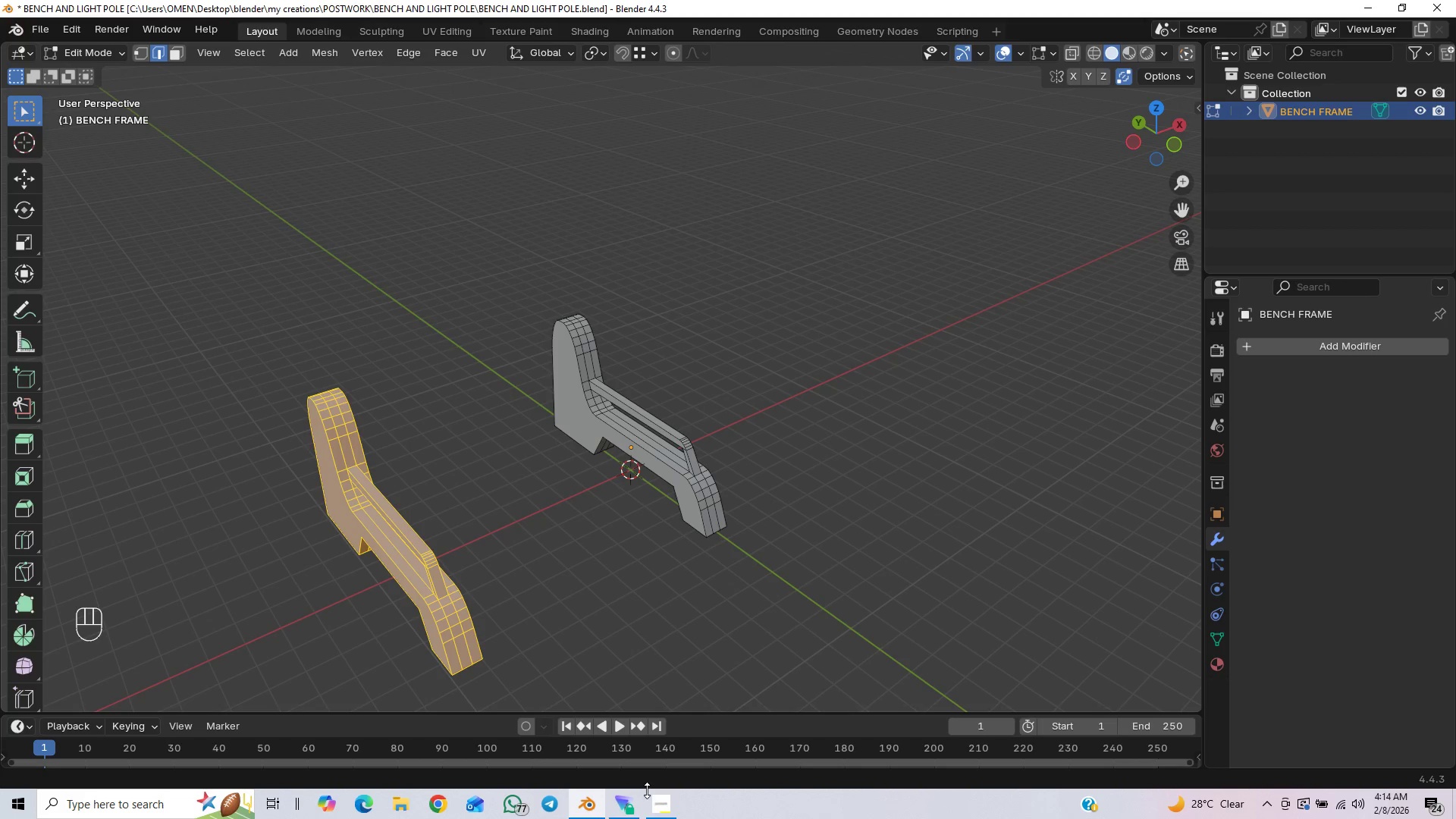 
left_click([659, 808])